 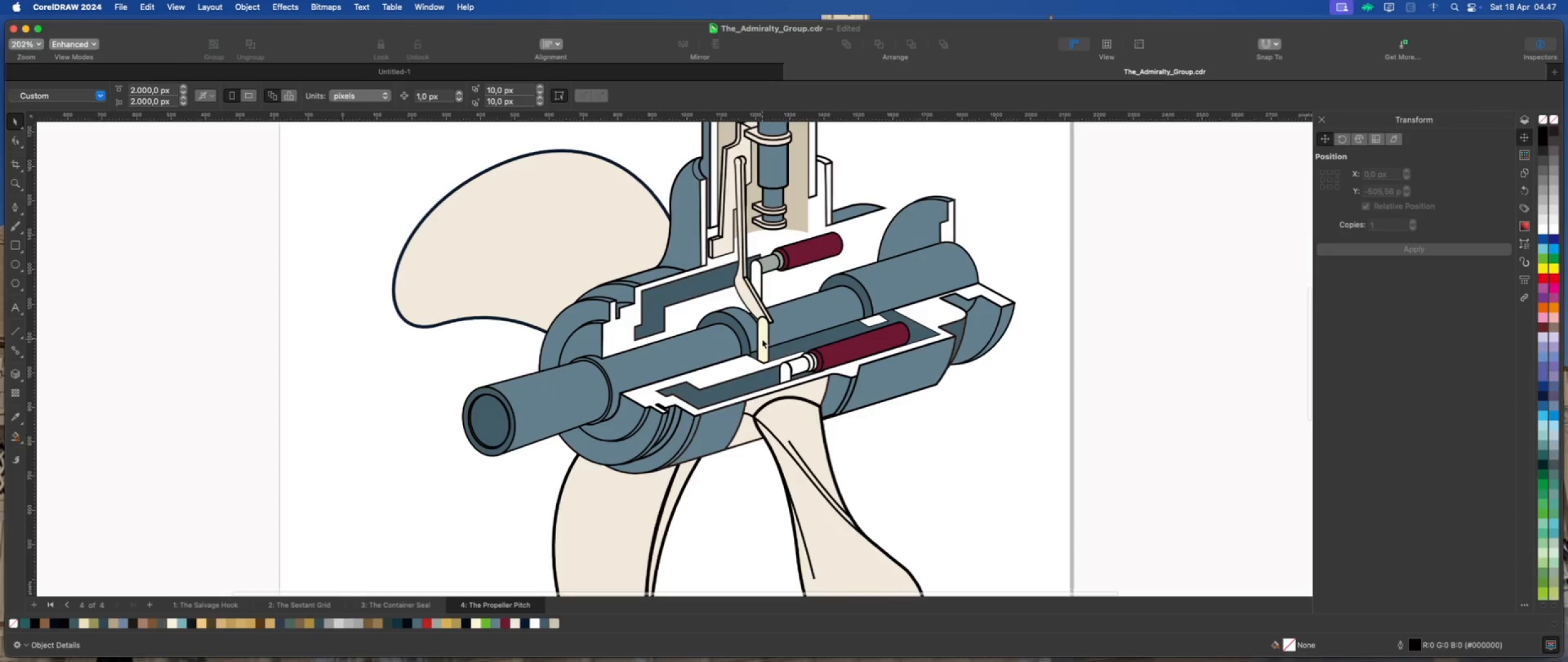 
scroll: coordinate [762, 339], scroll_direction: up, amount: 1.0
 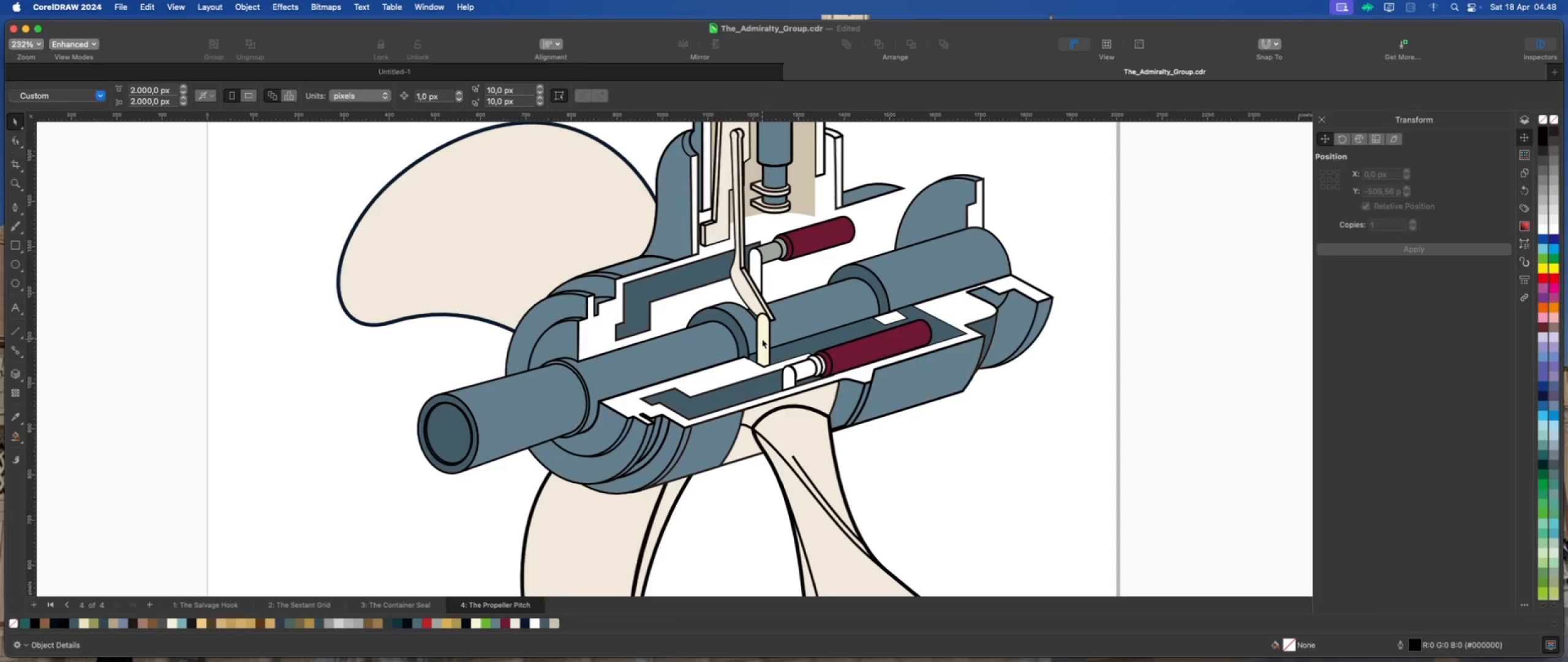 
wait(45.12)
 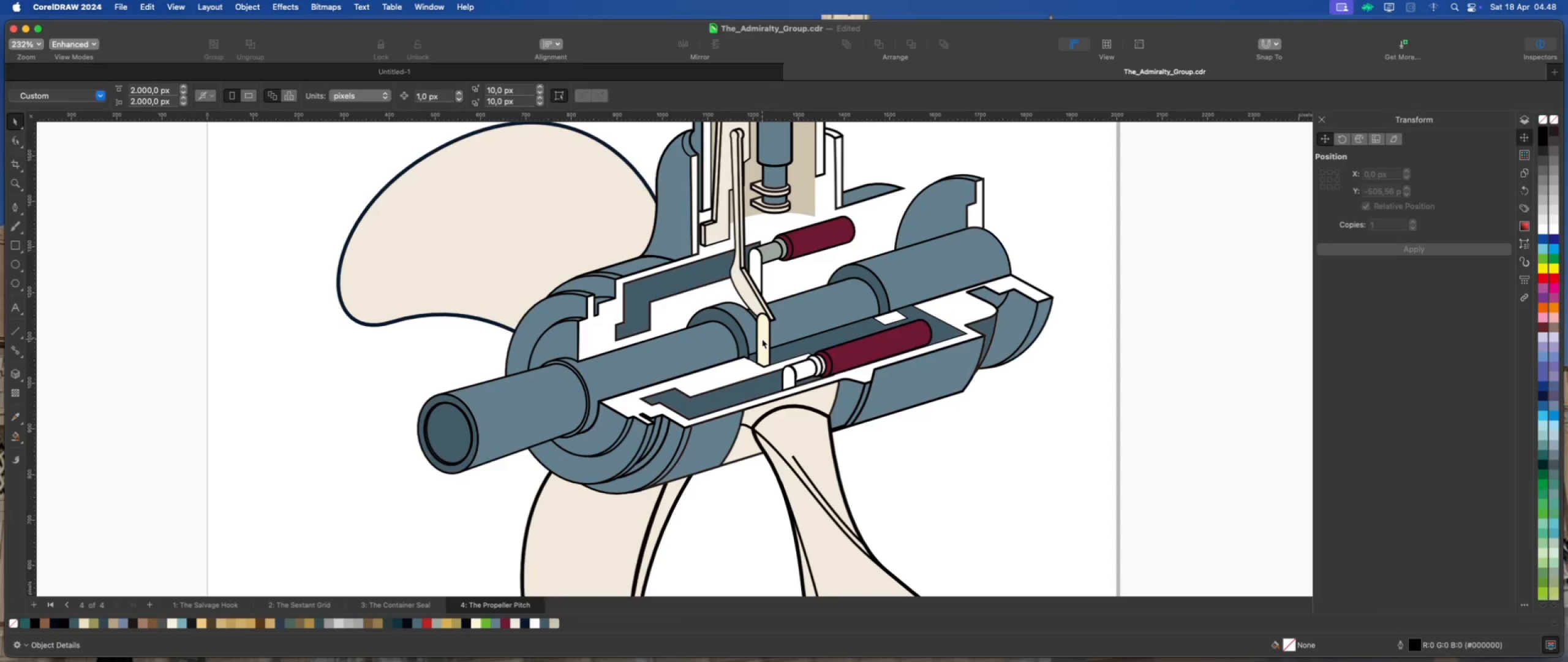 
left_click([1017, 438])
 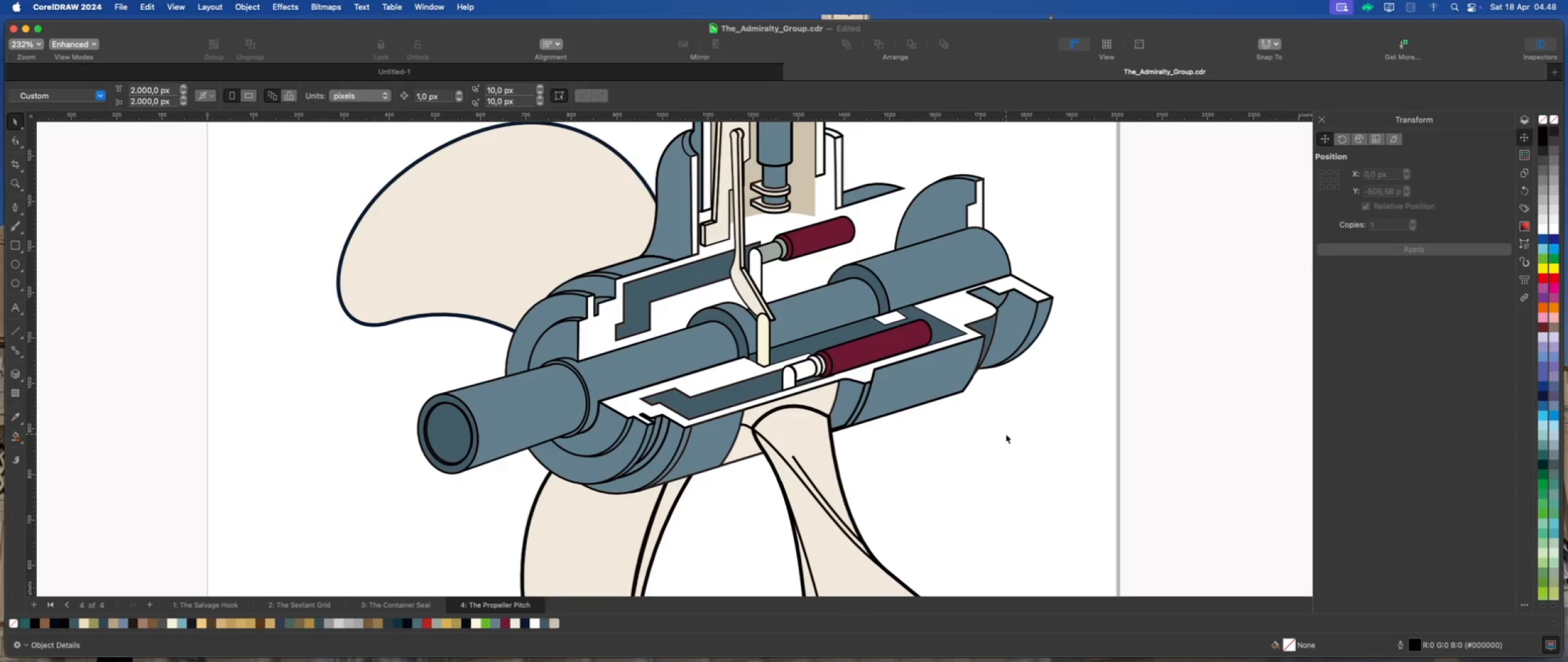 
wait(6.1)
 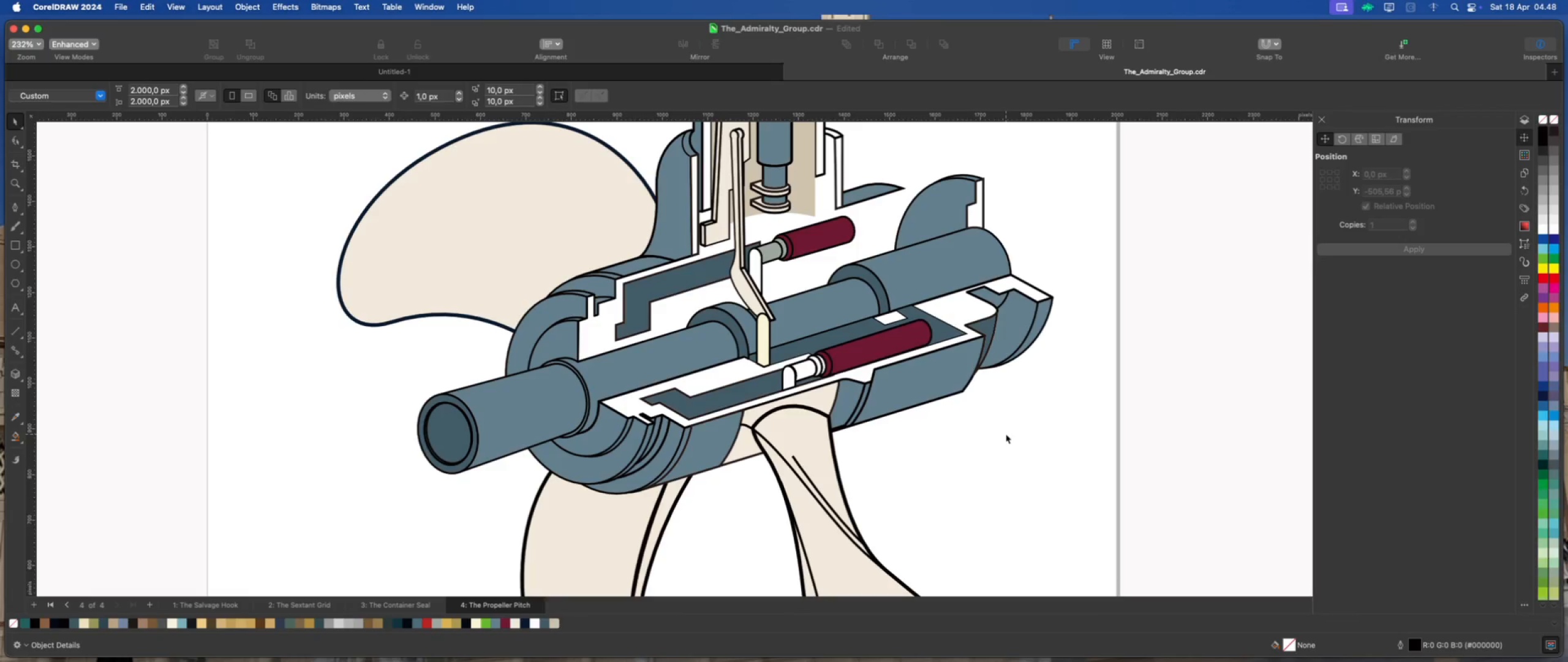 
scroll: coordinate [789, 291], scroll_direction: down, amount: 1.0
 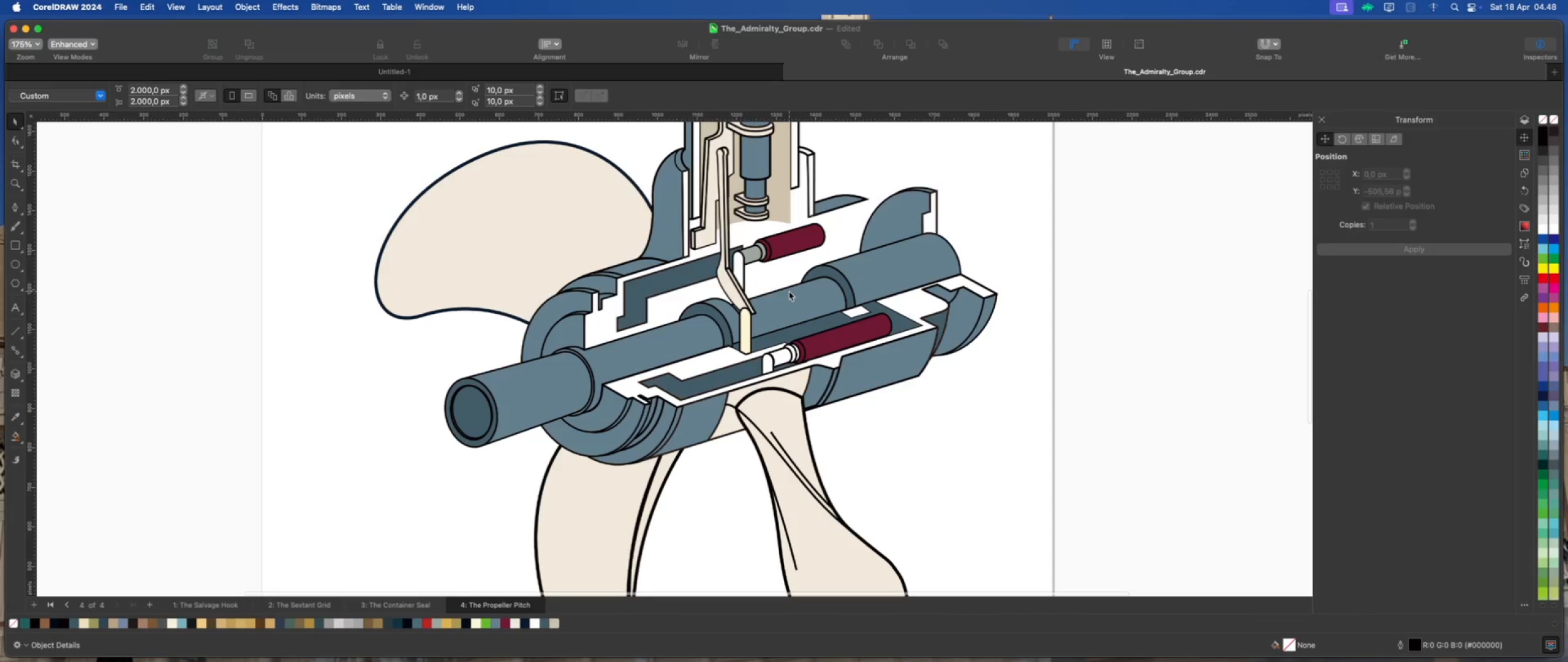 
scroll: coordinate [789, 291], scroll_direction: up, amount: 1.0
 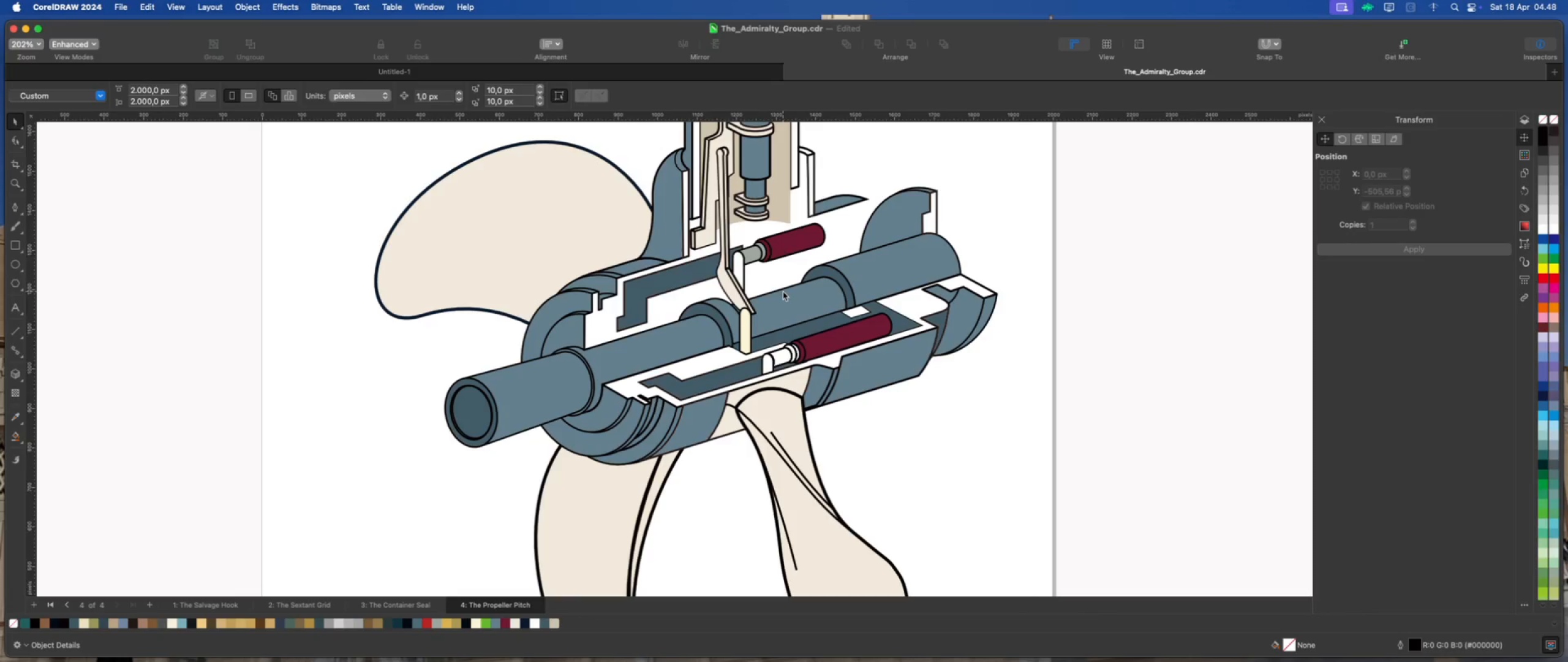 
scroll: coordinate [731, 277], scroll_direction: down, amount: 1.0
 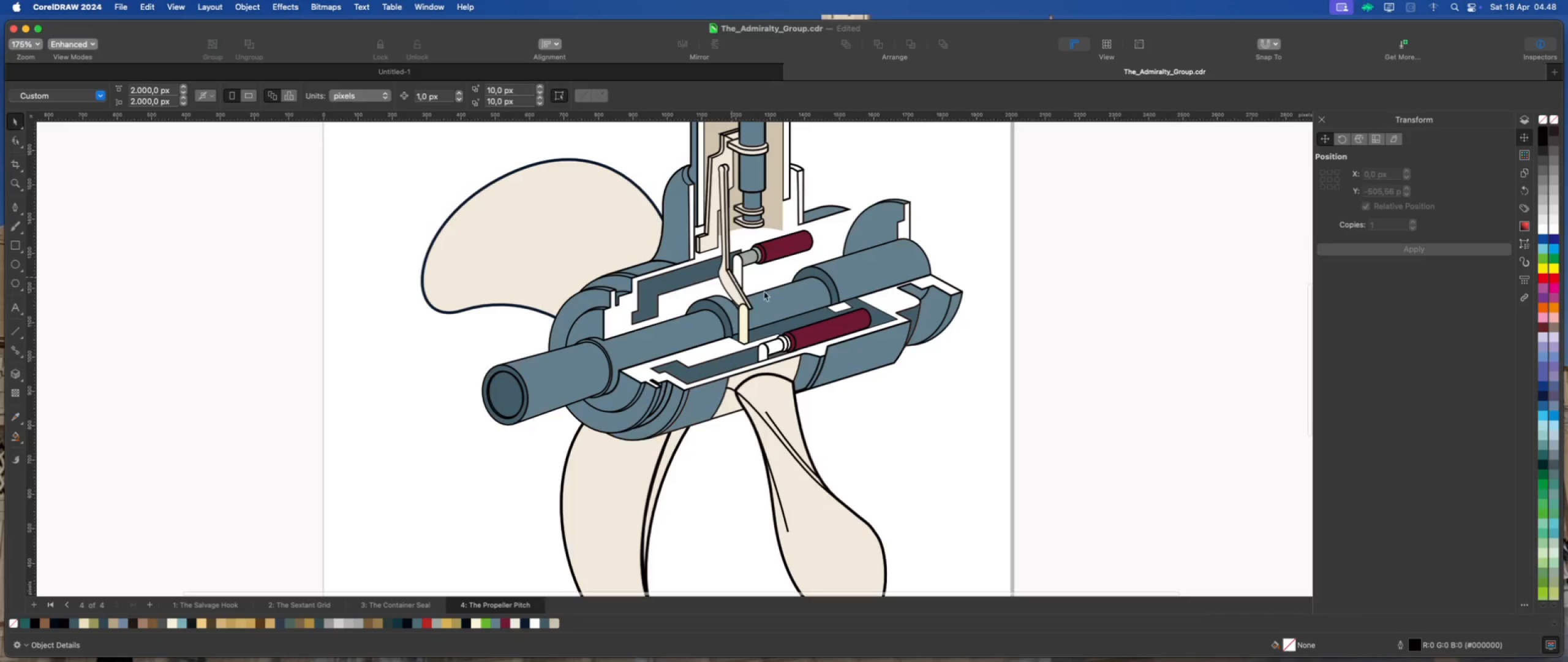 
scroll: coordinate [770, 293], scroll_direction: up, amount: 1.0
 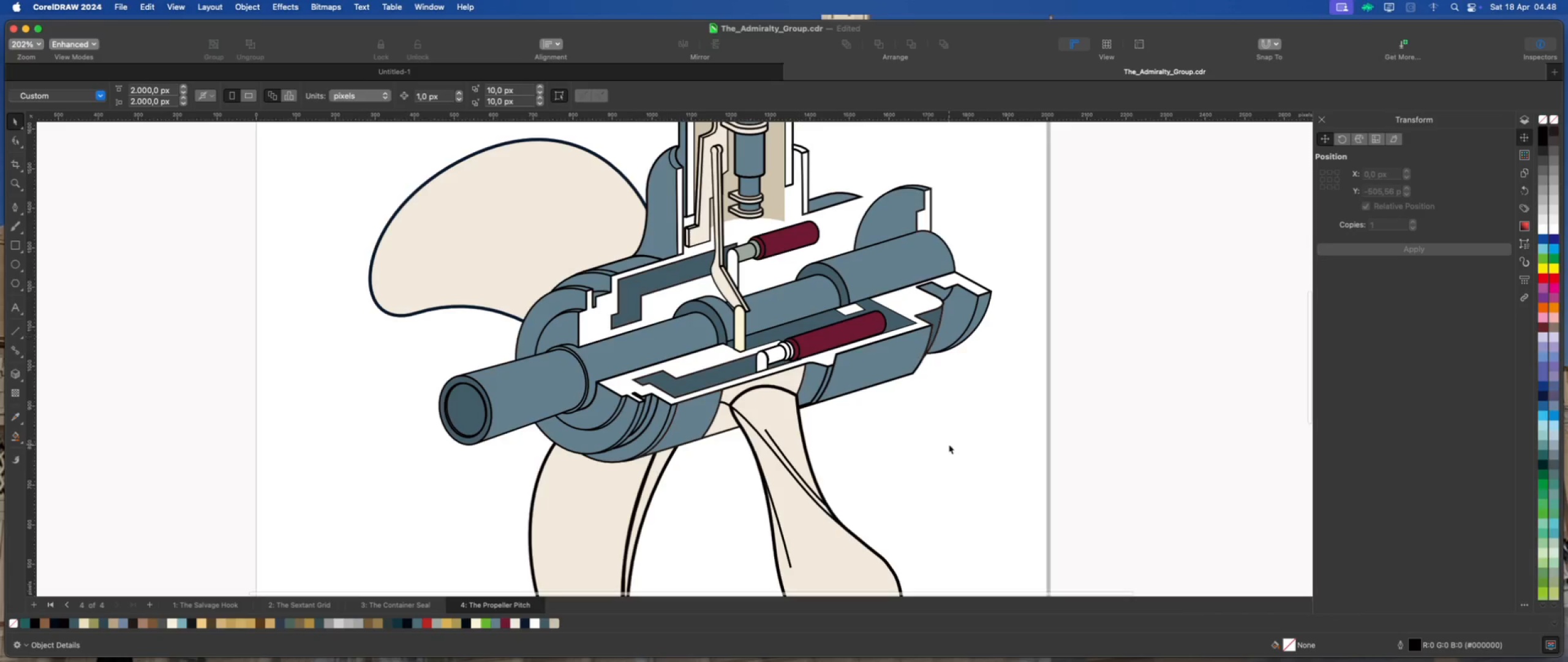 
left_click([949, 444])
 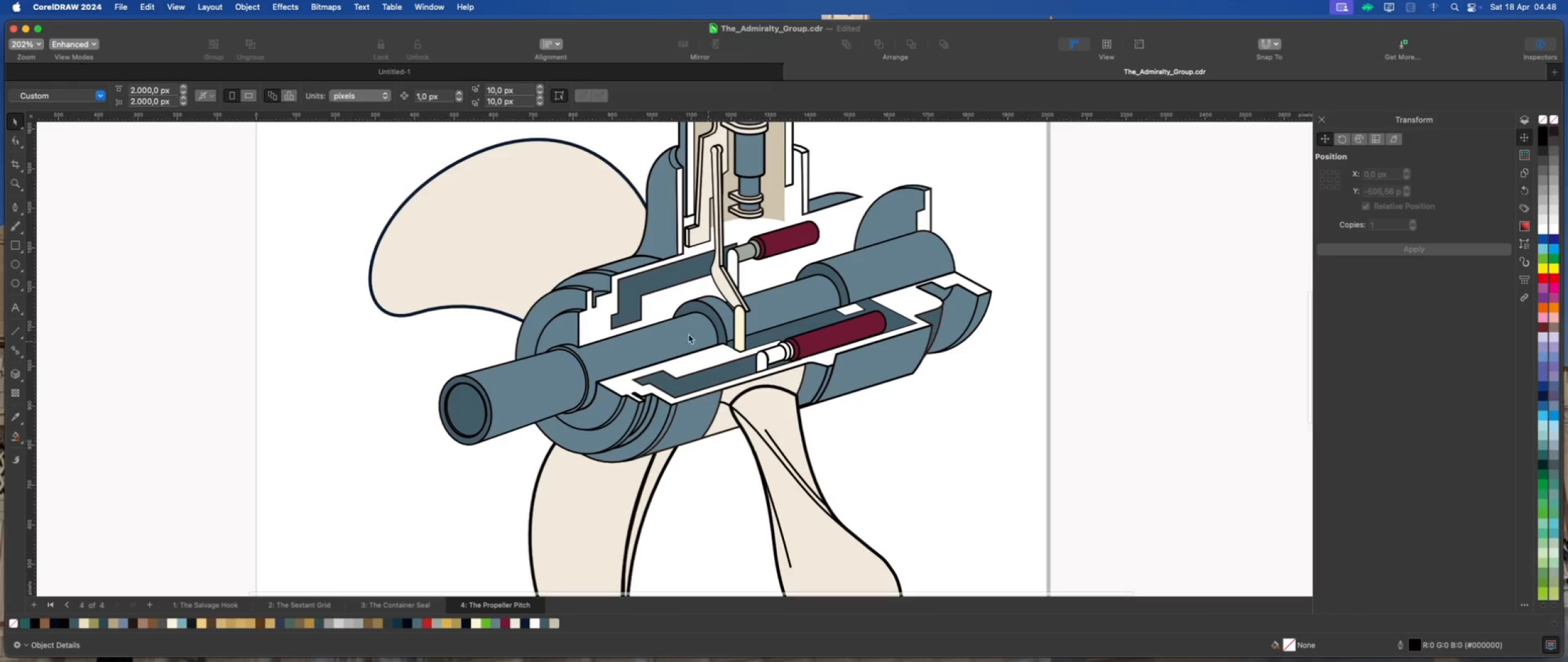 
scroll: coordinate [680, 356], scroll_direction: down, amount: 4.0
 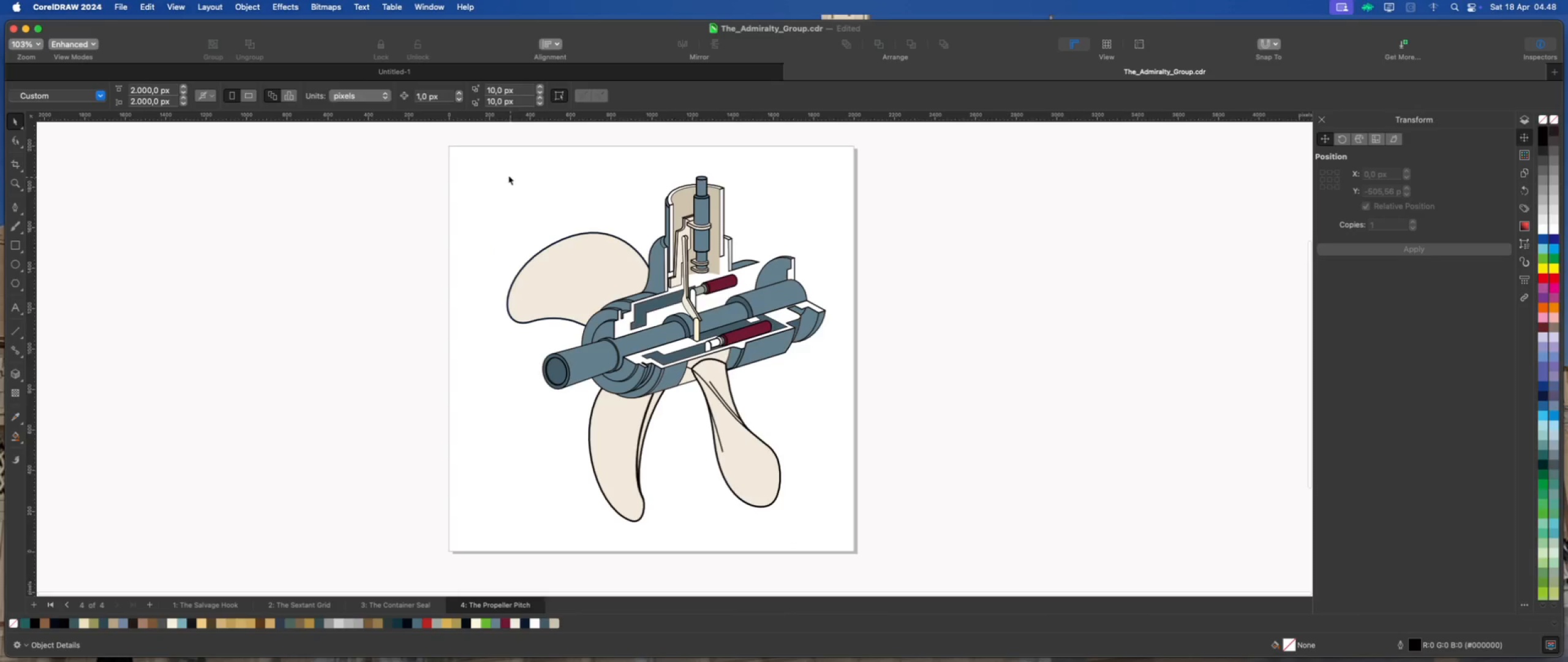 
left_click_drag(start_coordinate=[488, 161], to_coordinate=[839, 523])
 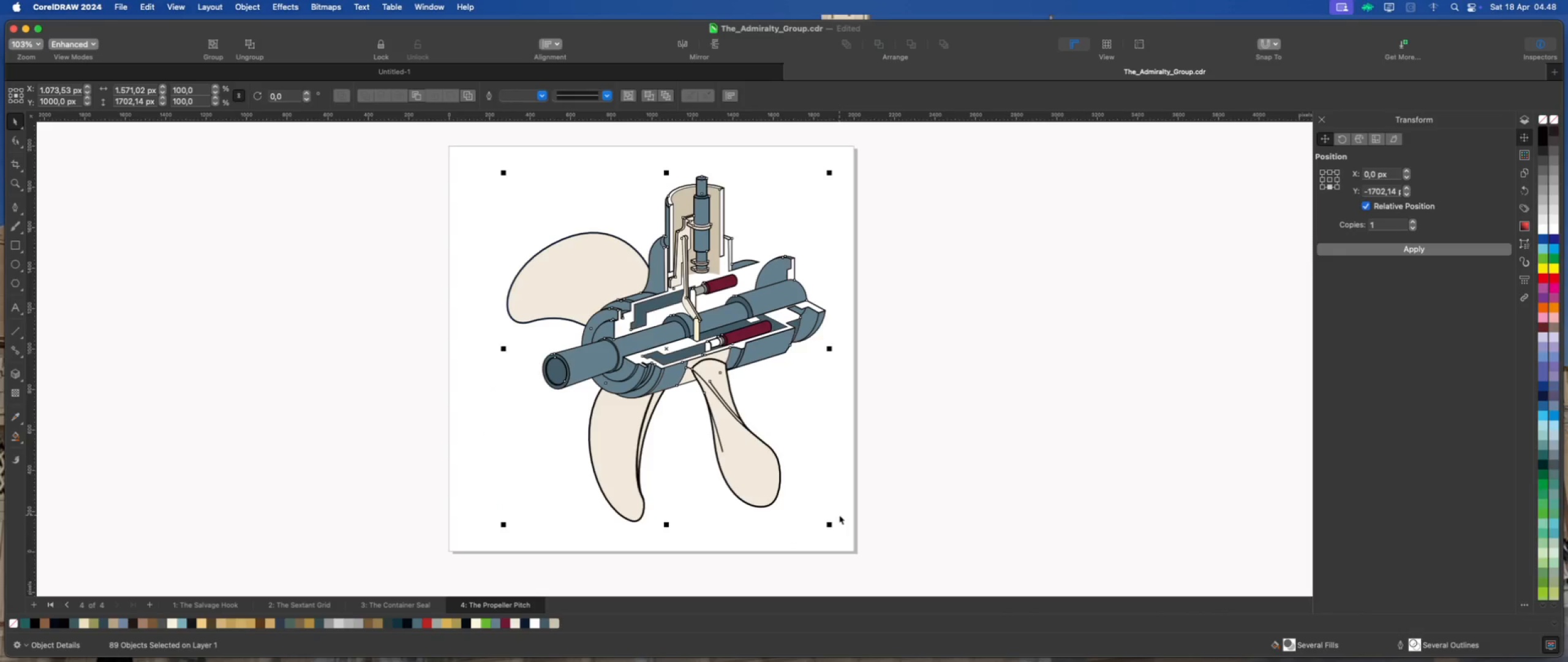 
key(Meta+G)
 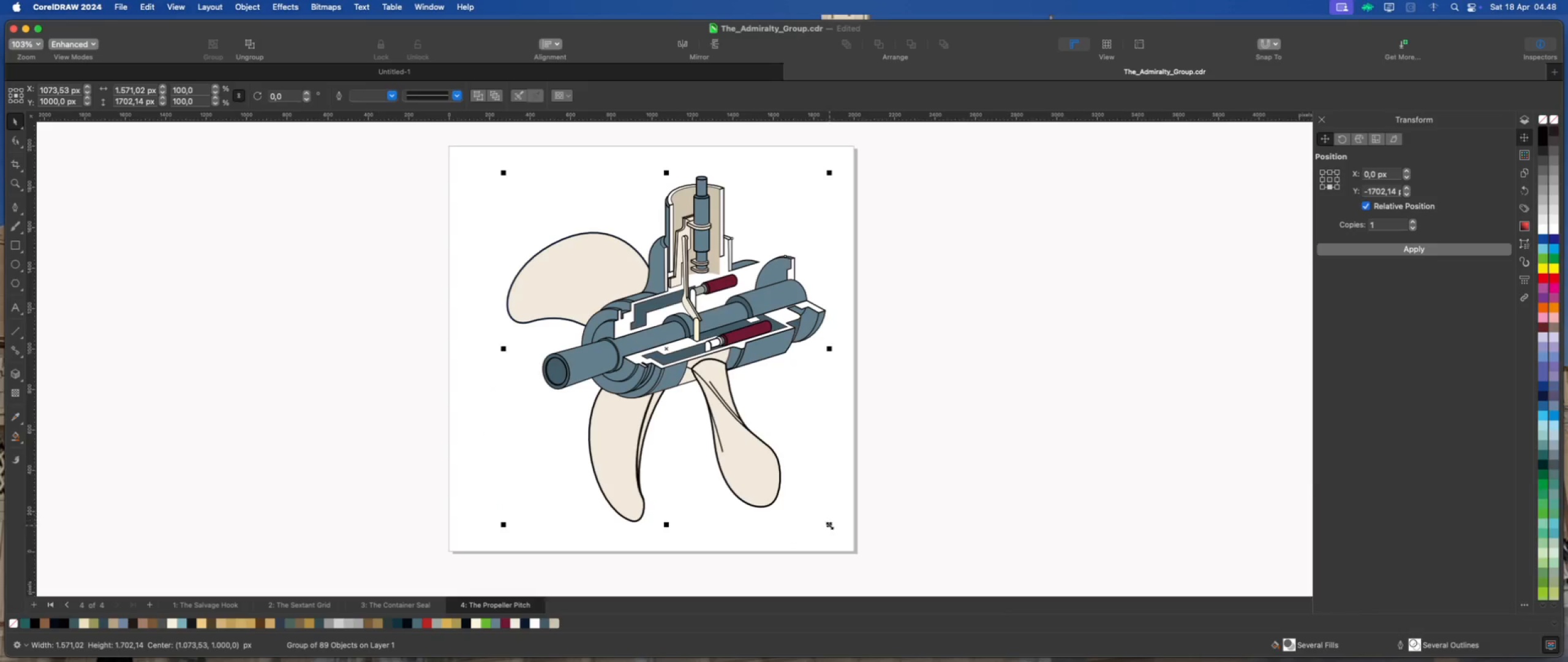 
left_click_drag(start_coordinate=[829, 526], to_coordinate=[800, 505])
 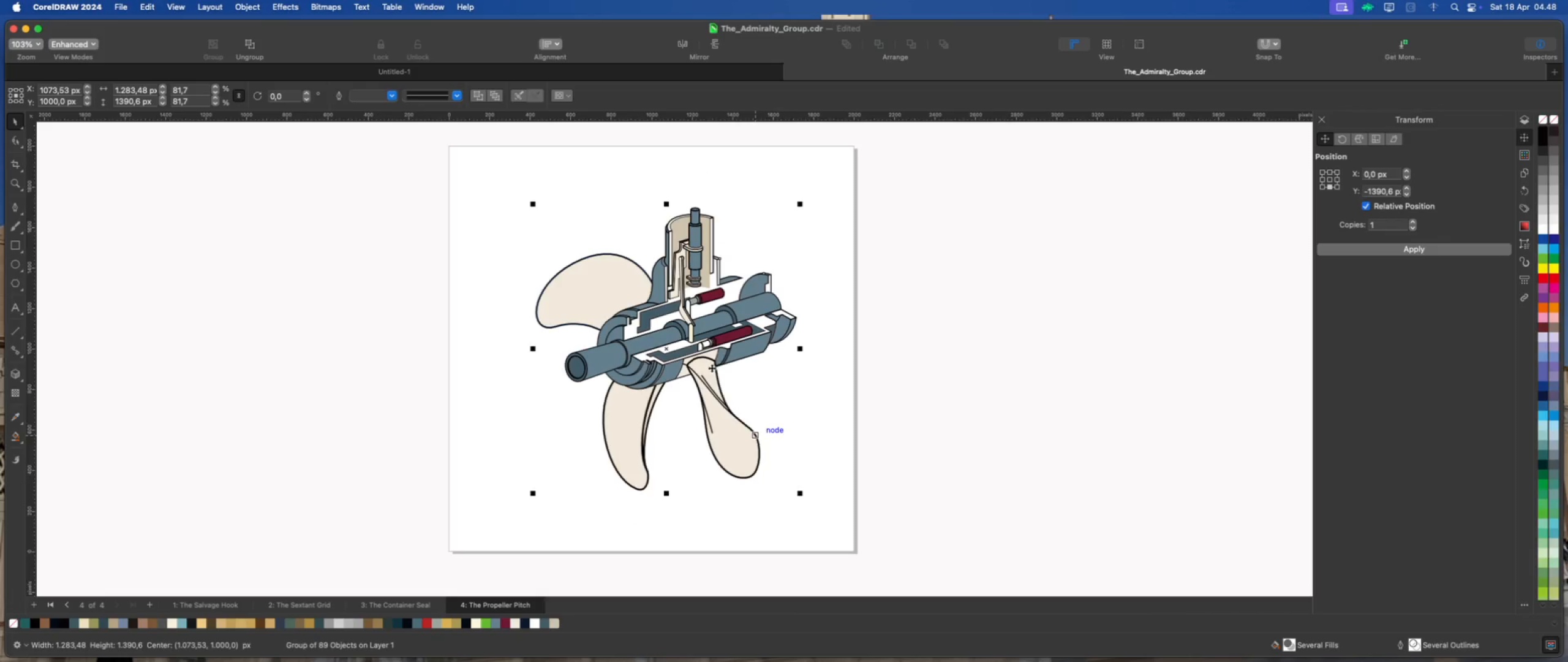 
hold_key(key=ShiftLeft, duration=1.74)
 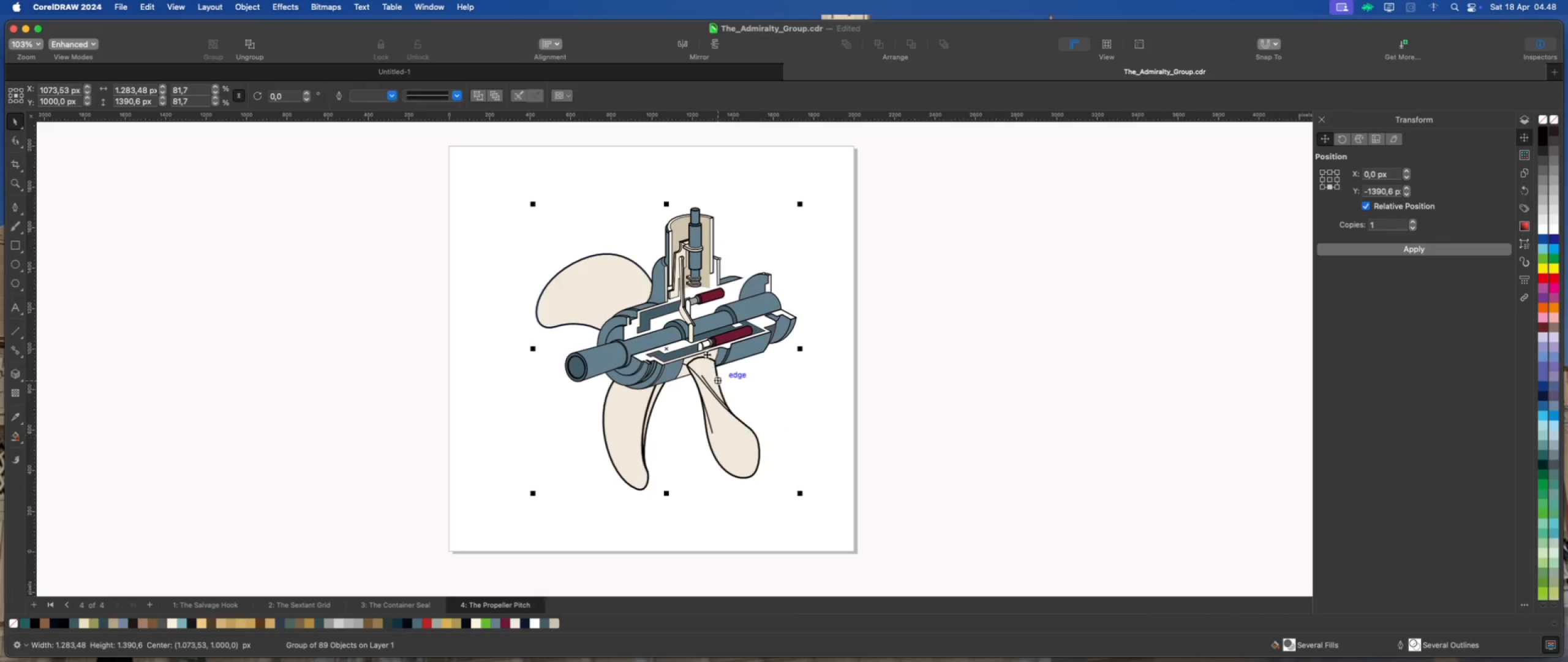 
left_click_drag(start_coordinate=[705, 352], to_coordinate=[667, 327])
 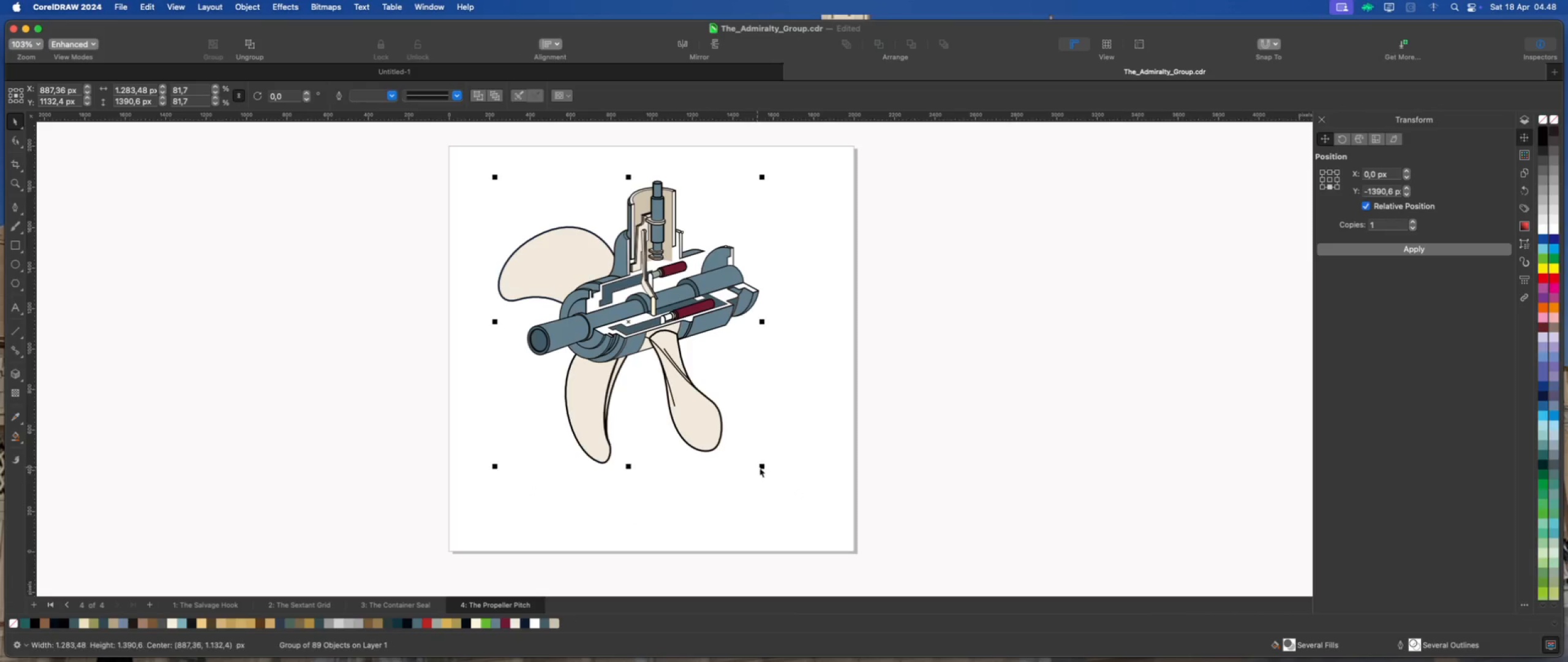 
left_click_drag(start_coordinate=[761, 466], to_coordinate=[739, 449])
 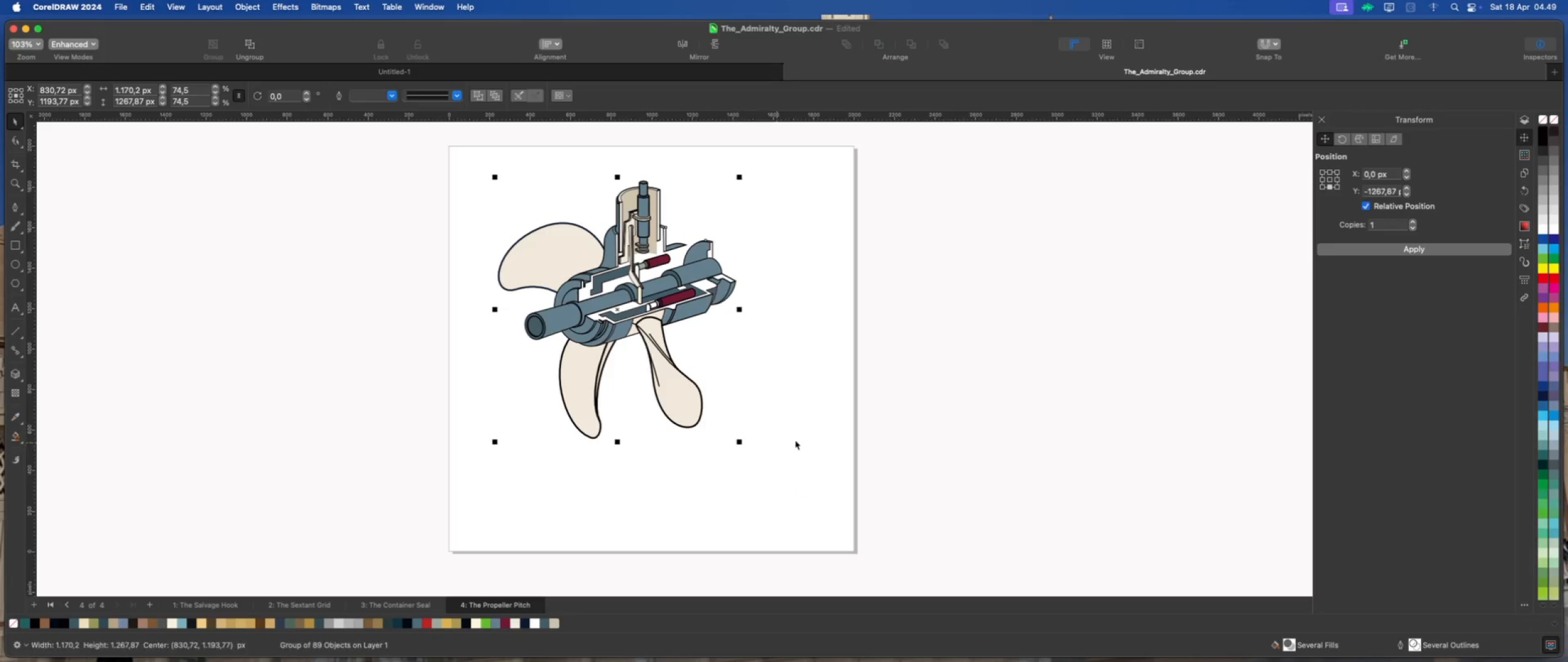 
left_click([796, 440])
 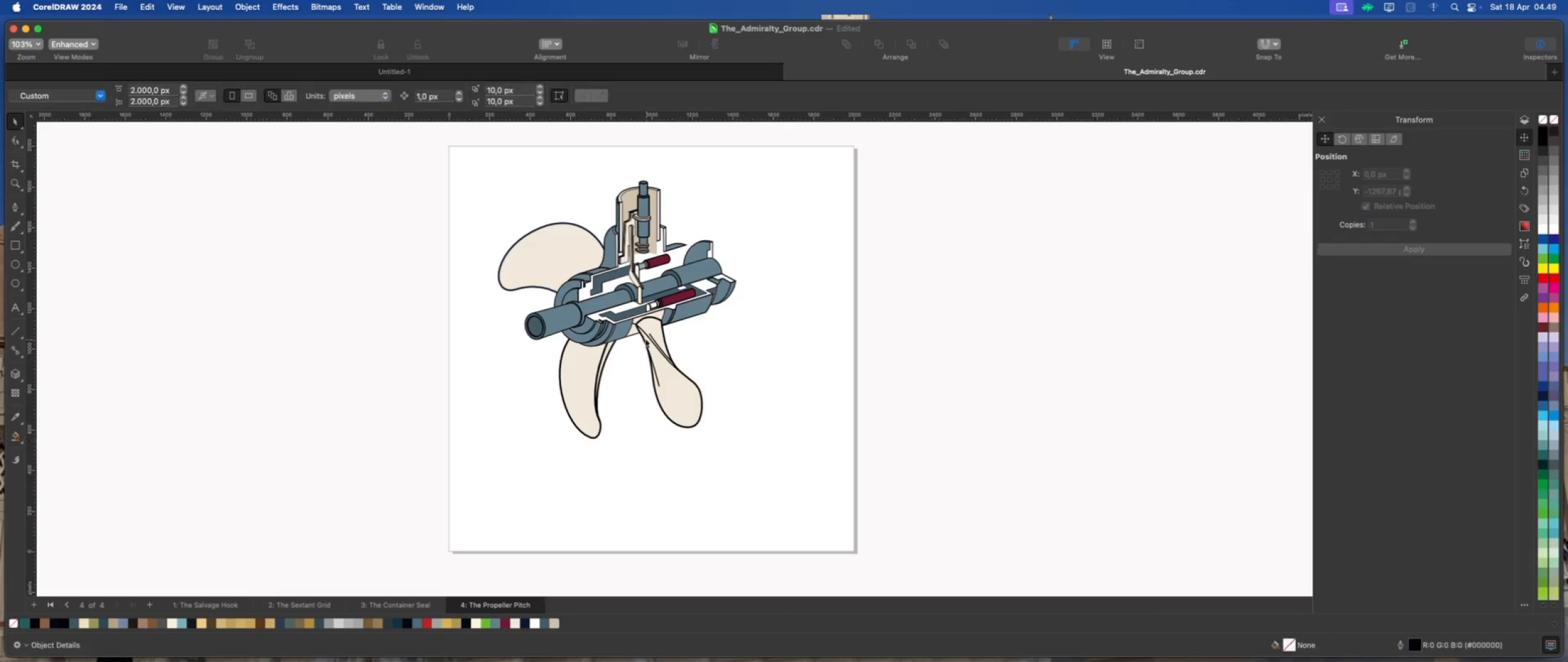 
scroll: coordinate [620, 240], scroll_direction: up, amount: 6.0
 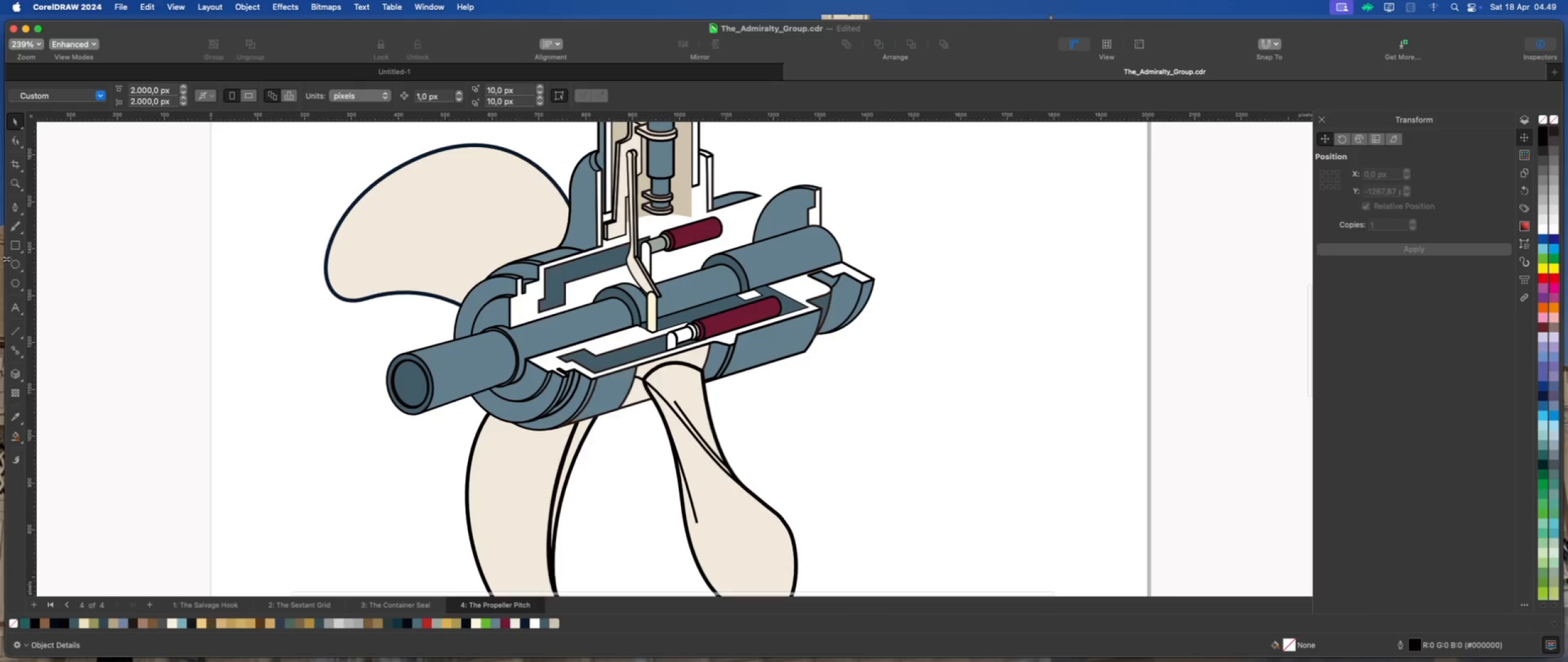 
left_click([10, 246])
 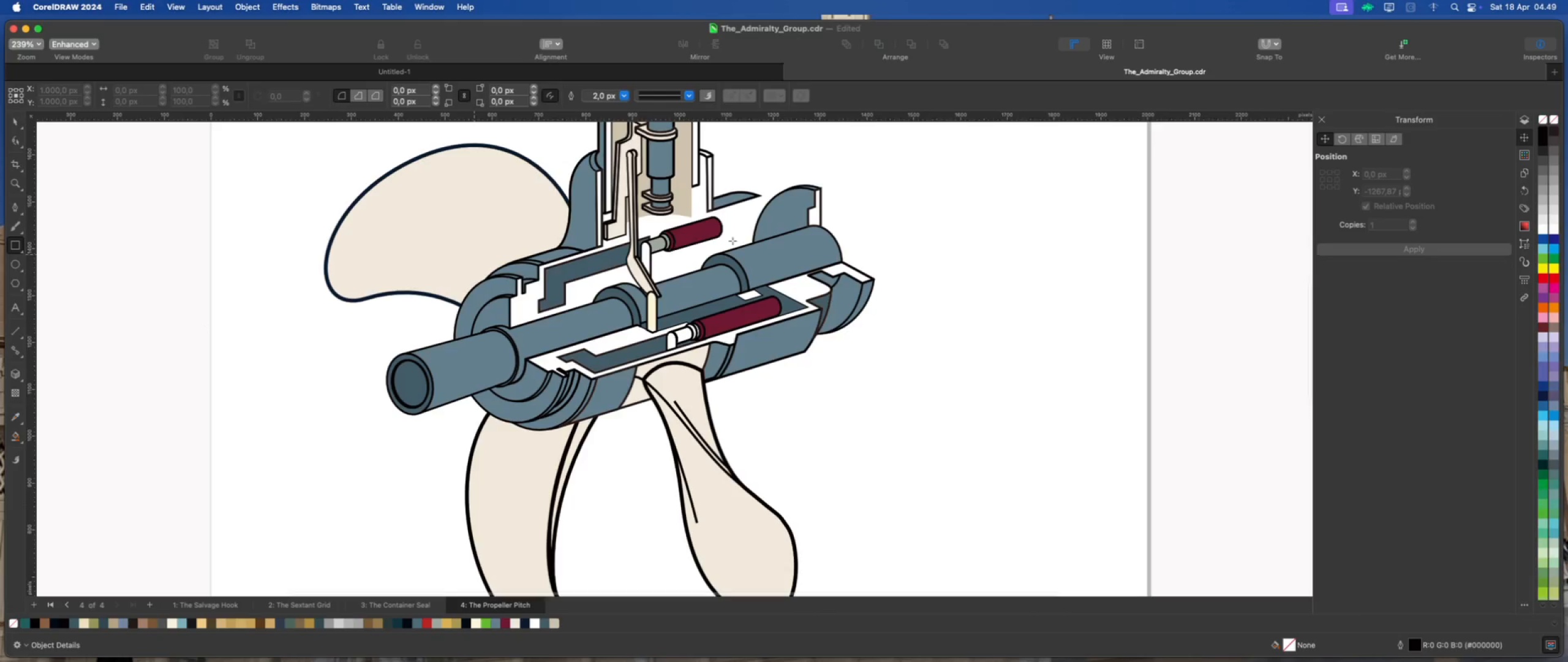 
scroll: coordinate [678, 232], scroll_direction: up, amount: 2.0
 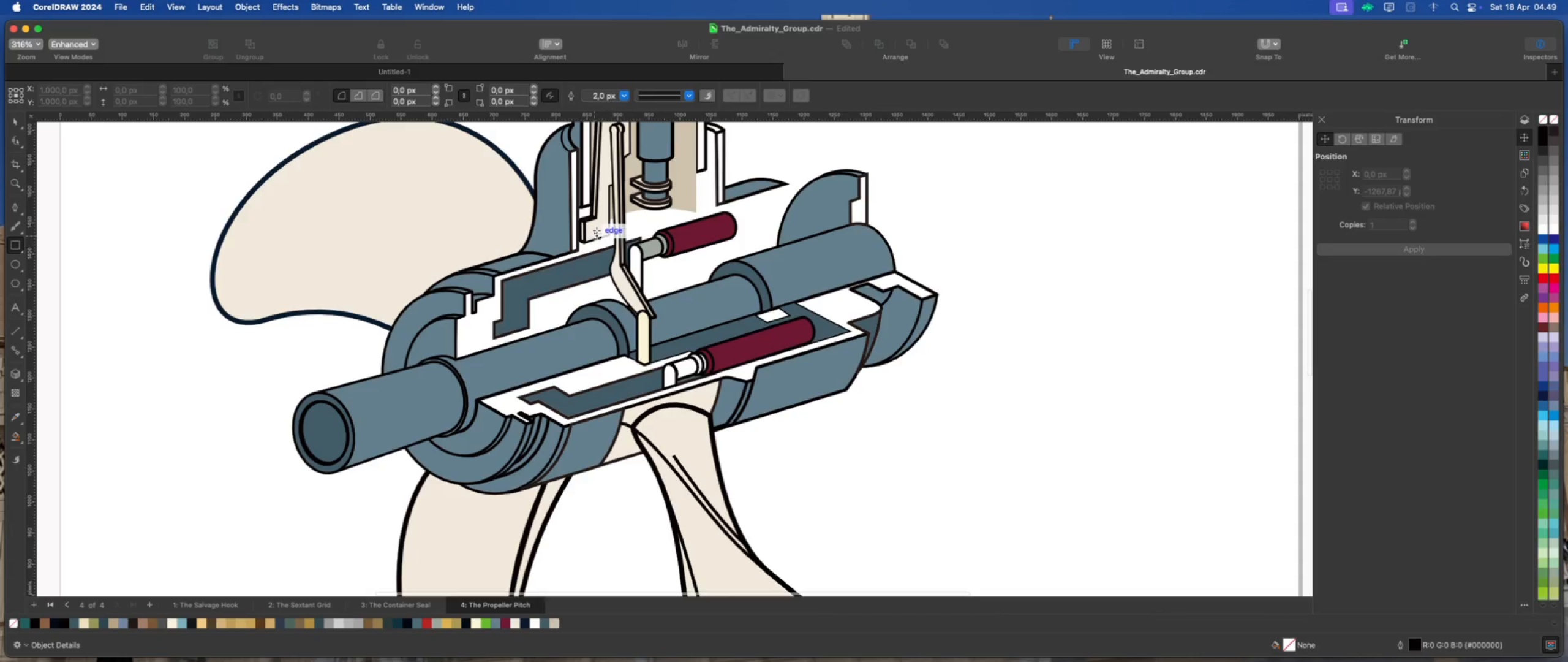 
left_click_drag(start_coordinate=[597, 230], to_coordinate=[697, 391])
 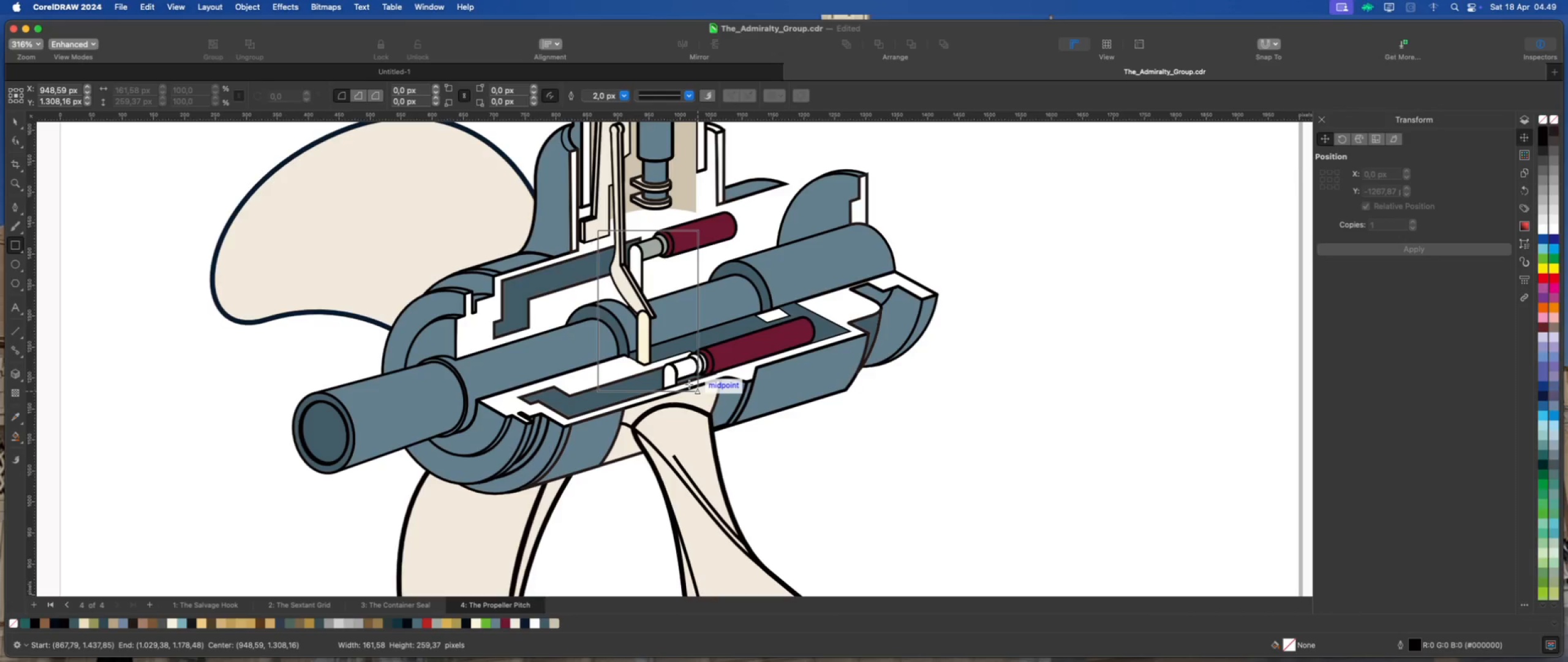 
key(Delete)
 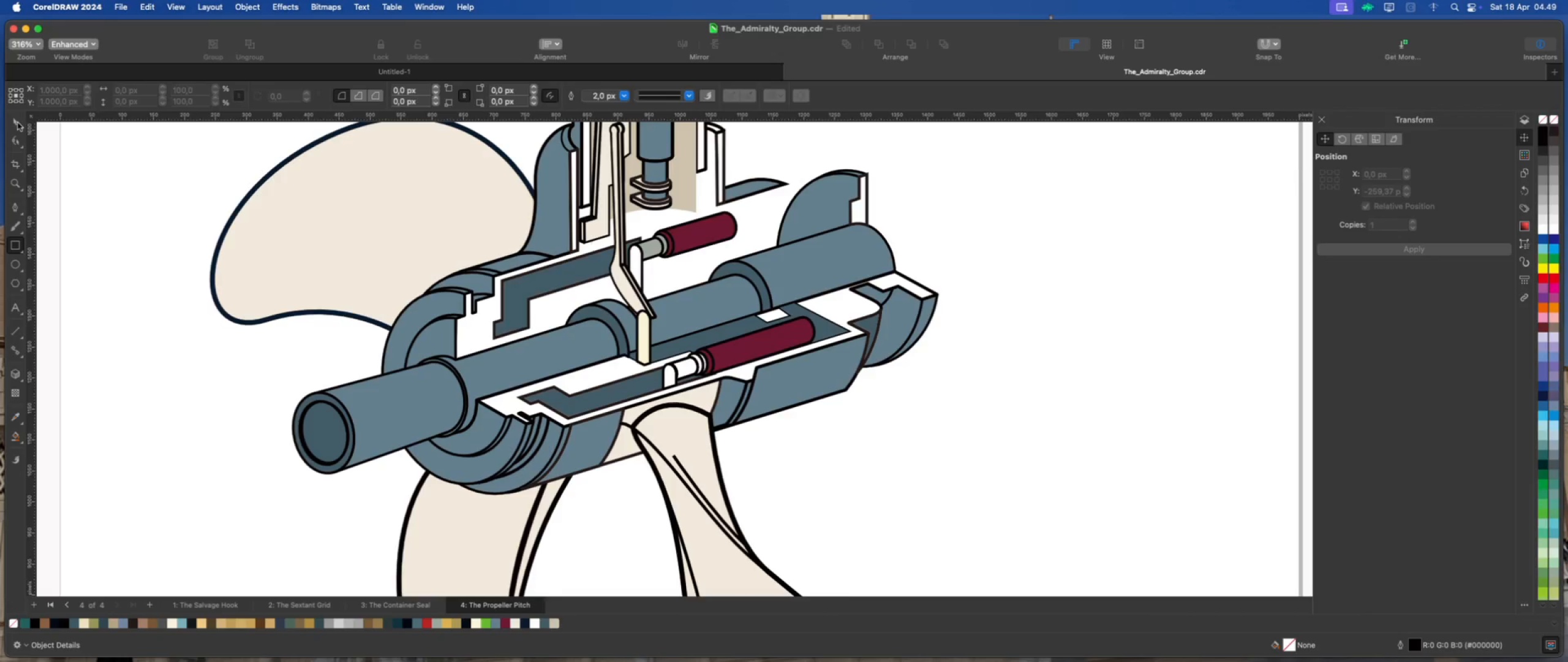 
left_click([636, 290])
 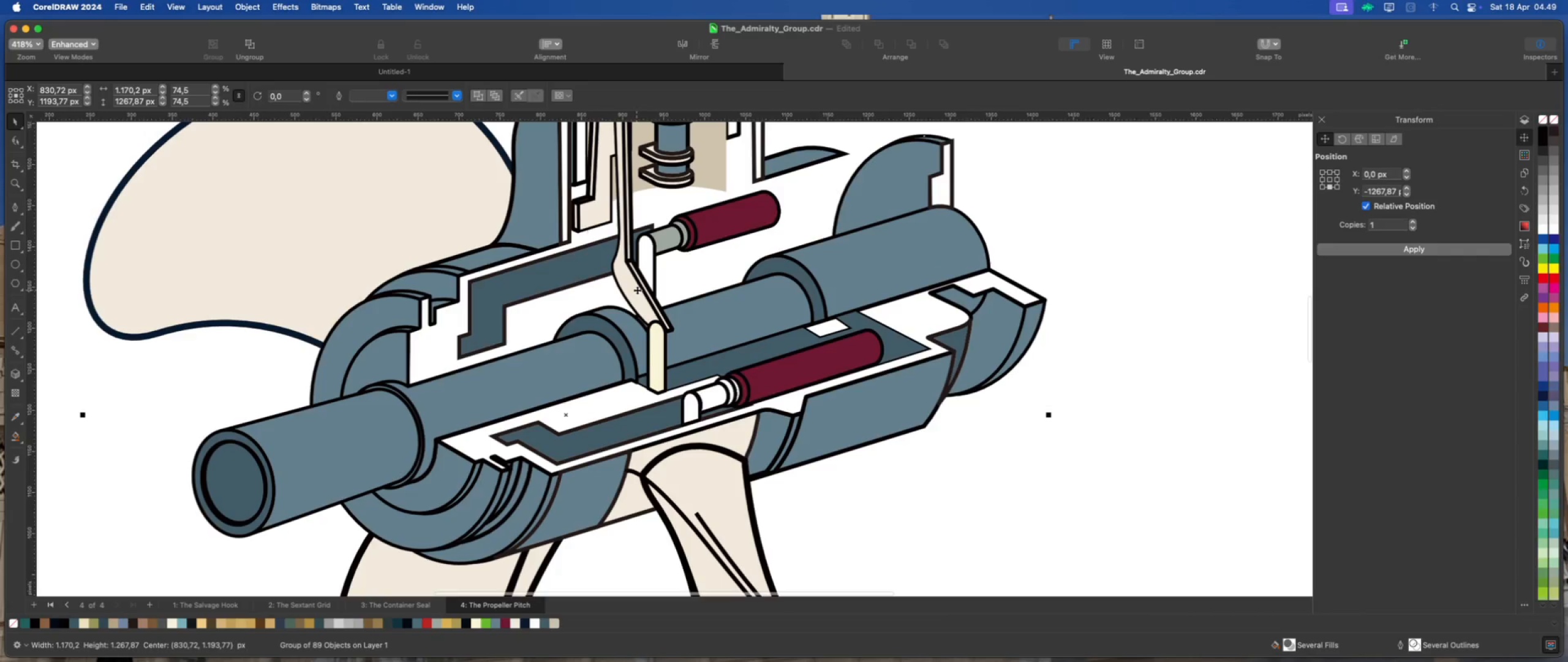 
scroll: coordinate [603, 278], scroll_direction: up, amount: 2.0
 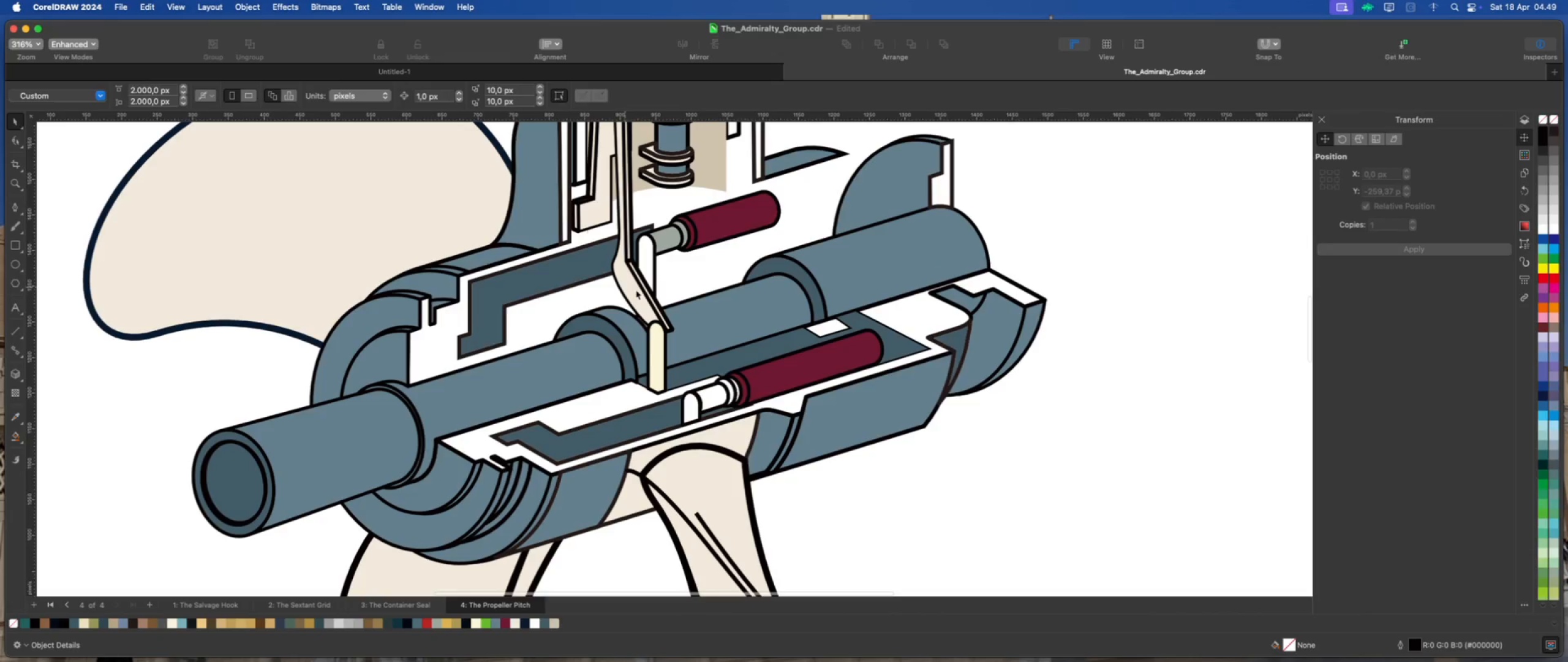 
right_click([637, 290])
 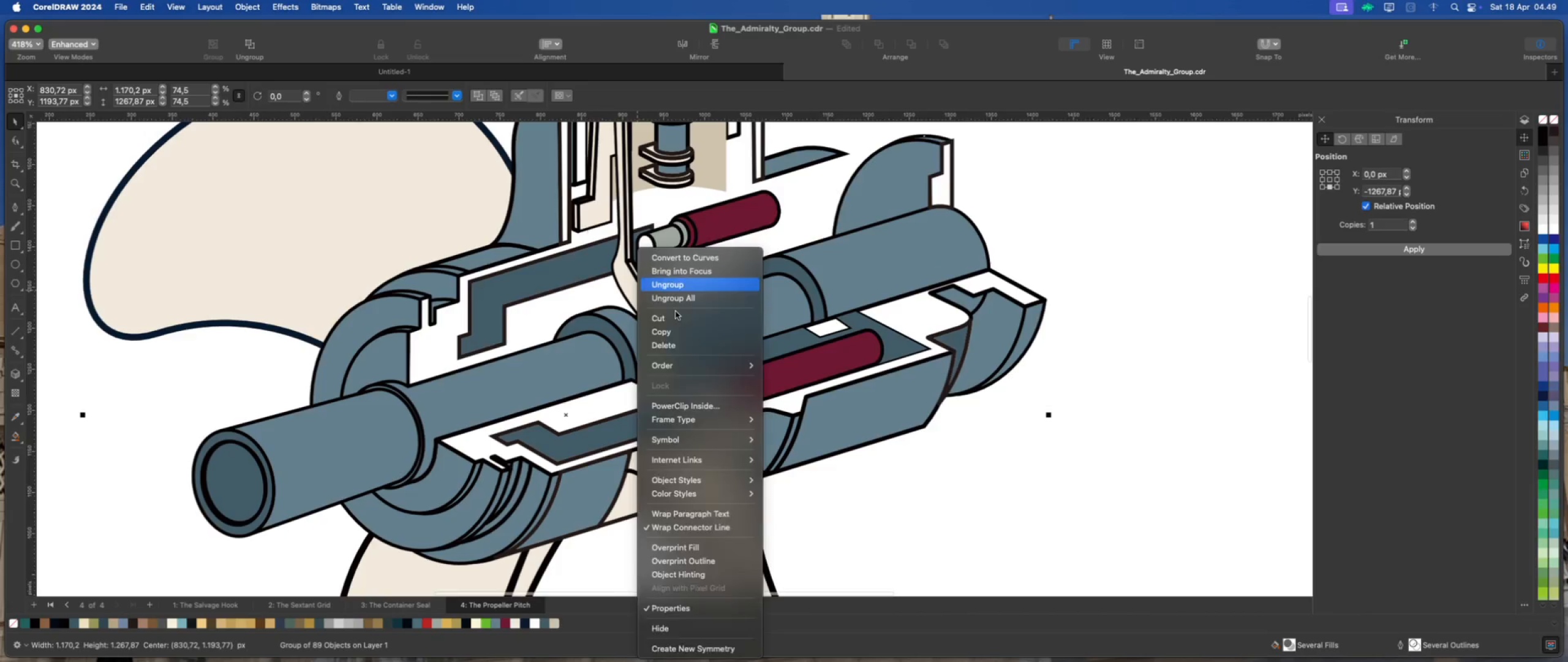 
left_click([1010, 467])
 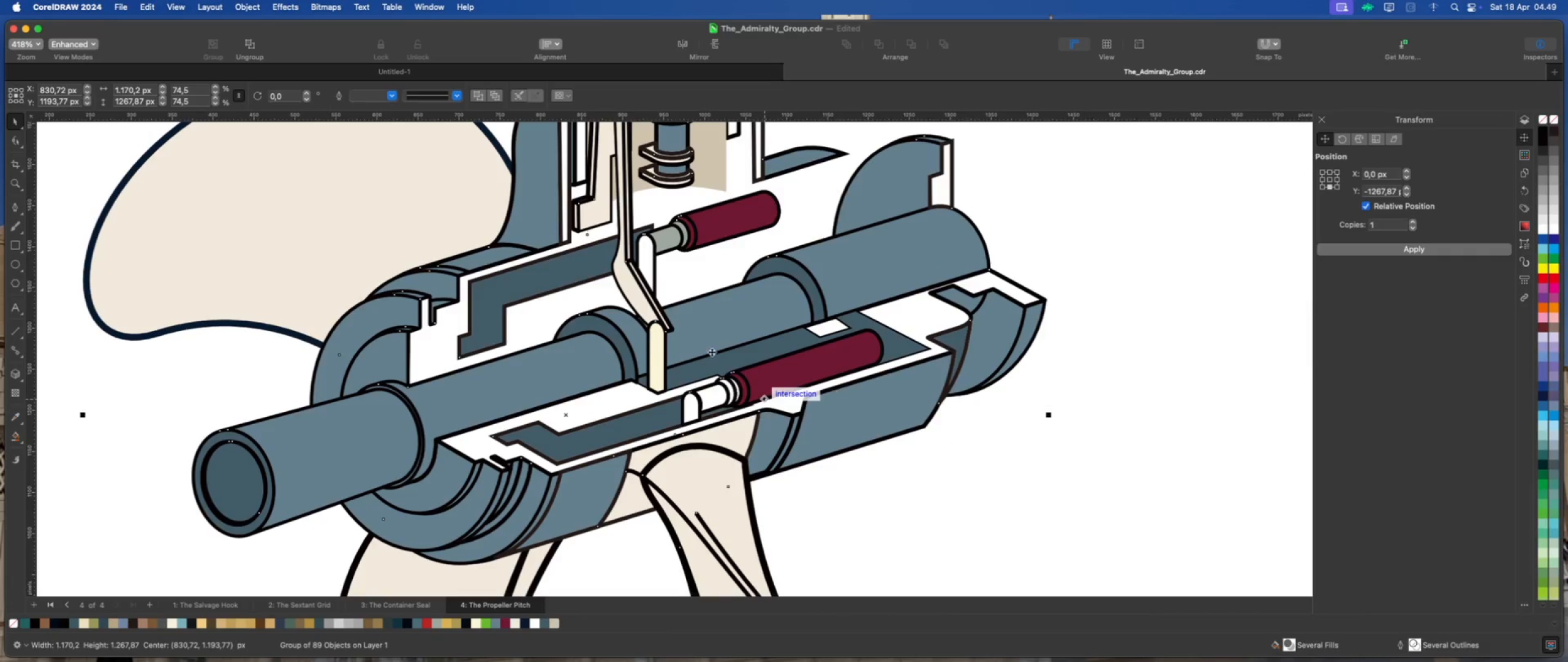 
scroll: coordinate [641, 314], scroll_direction: up, amount: 4.0
 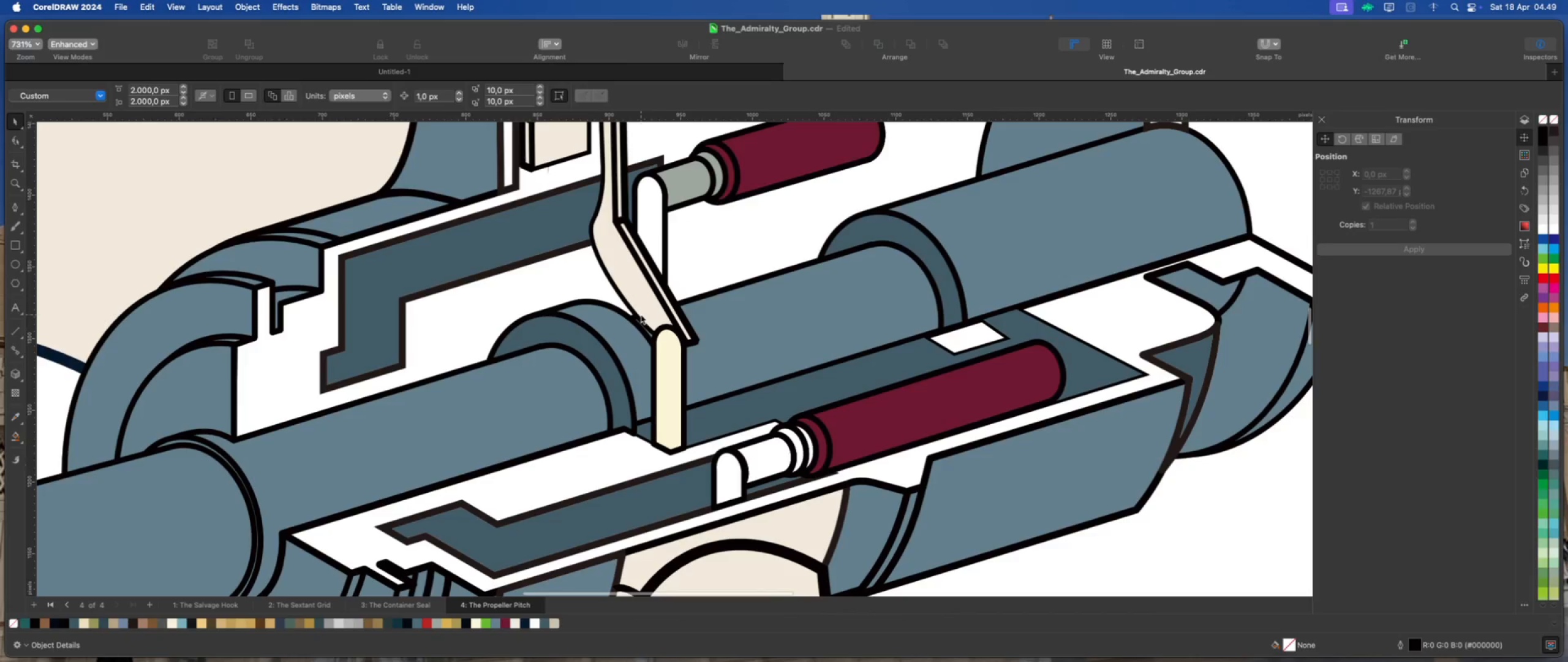 
left_click([644, 313])
 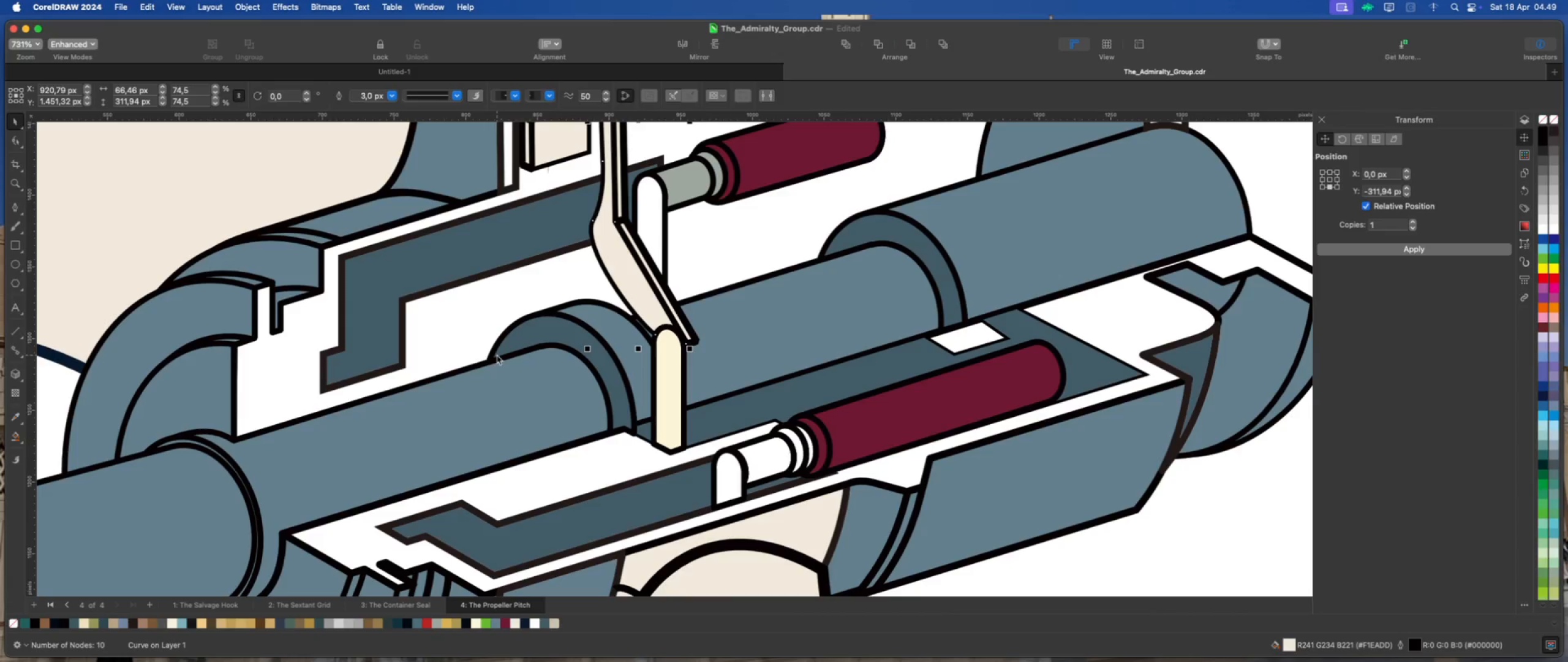 
scroll: coordinate [529, 372], scroll_direction: up, amount: 2.0
 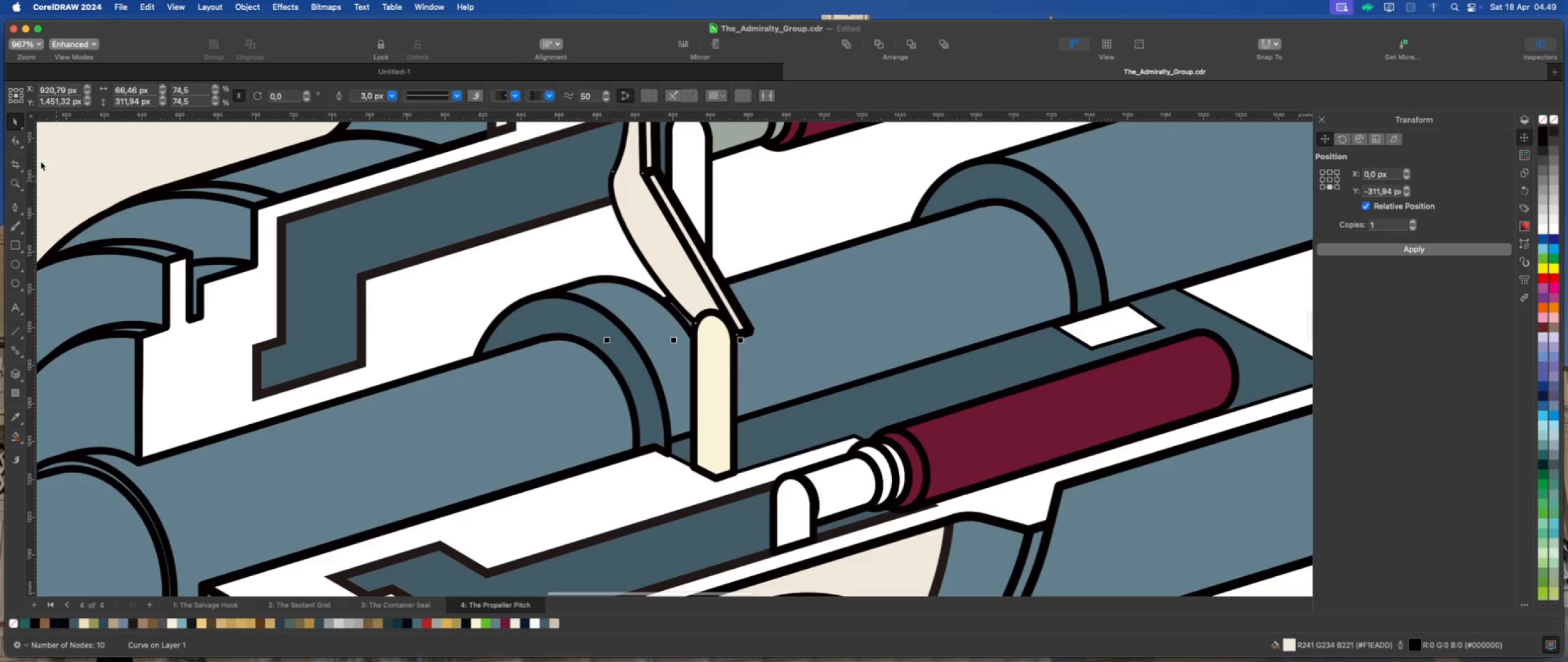 
left_click([18, 141])
 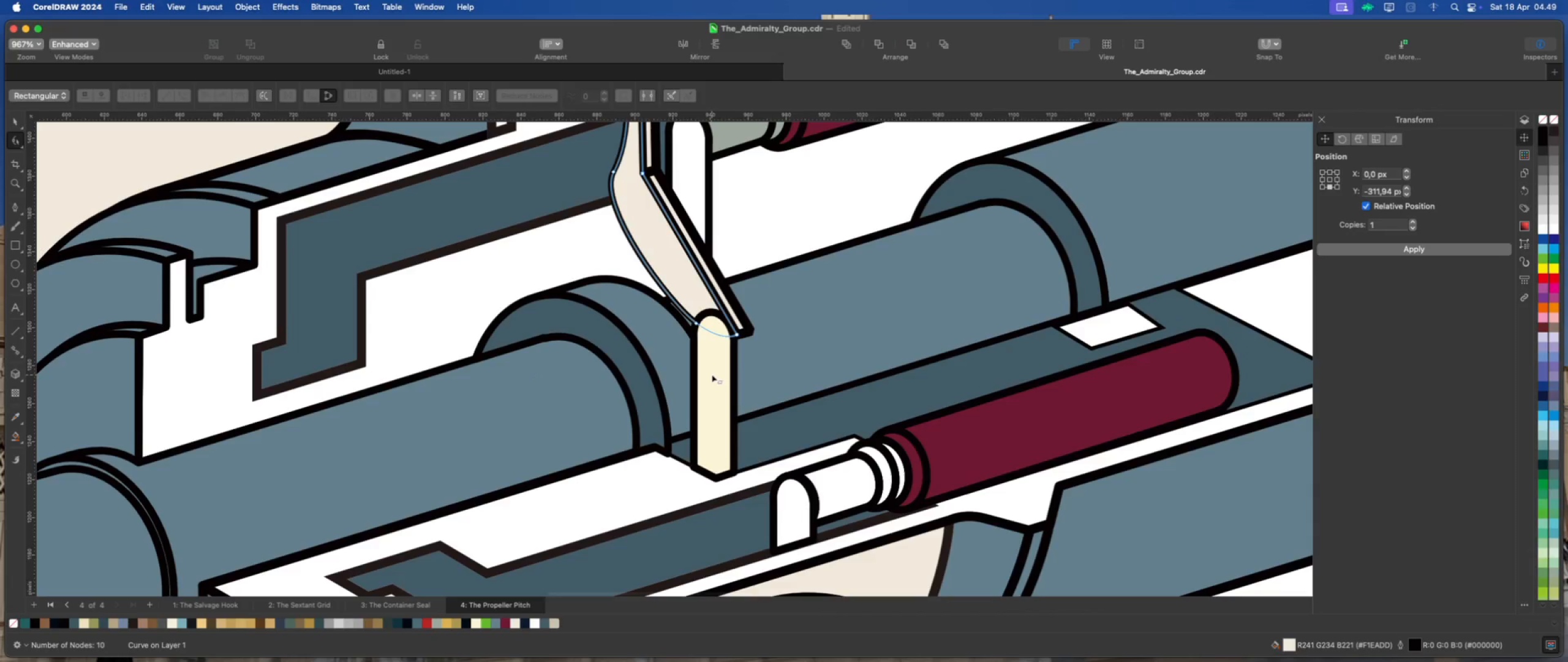 
scroll: coordinate [715, 334], scroll_direction: up, amount: 5.0
 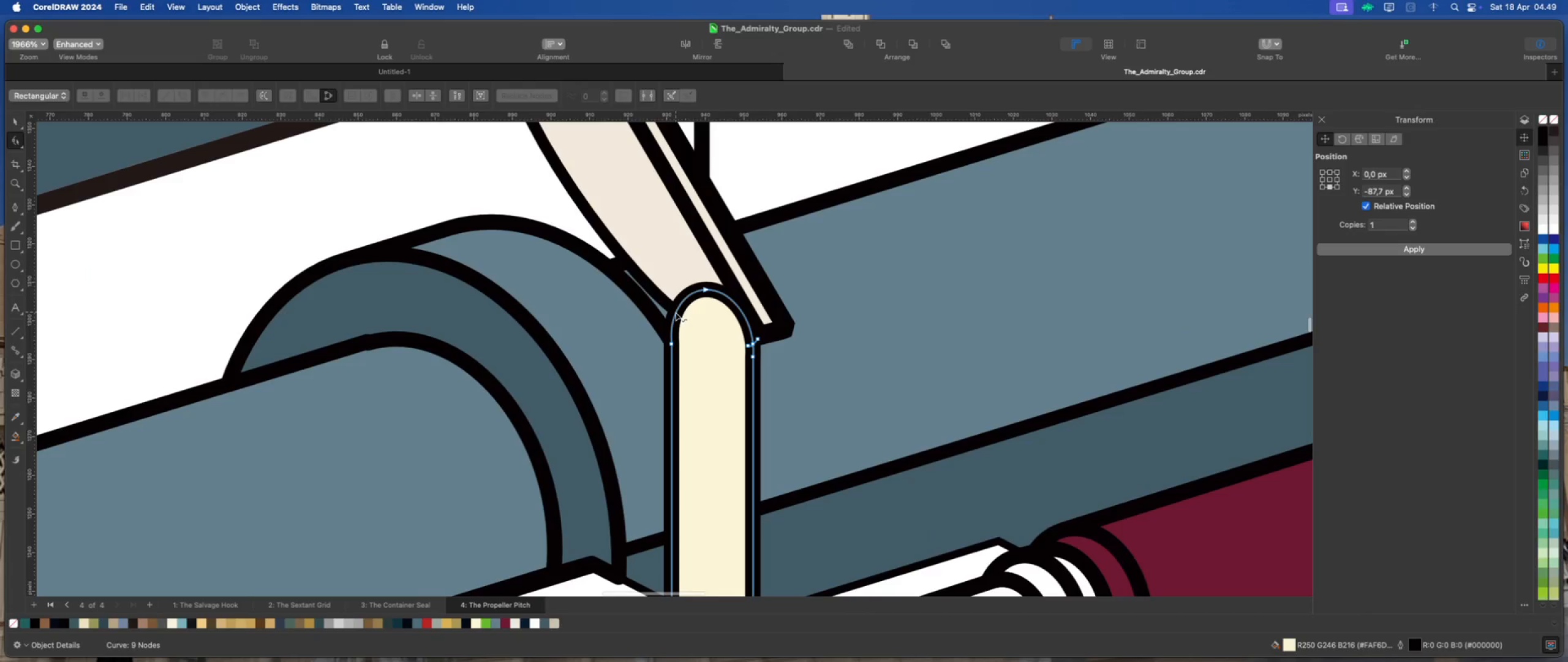 
double_click([674, 313])
 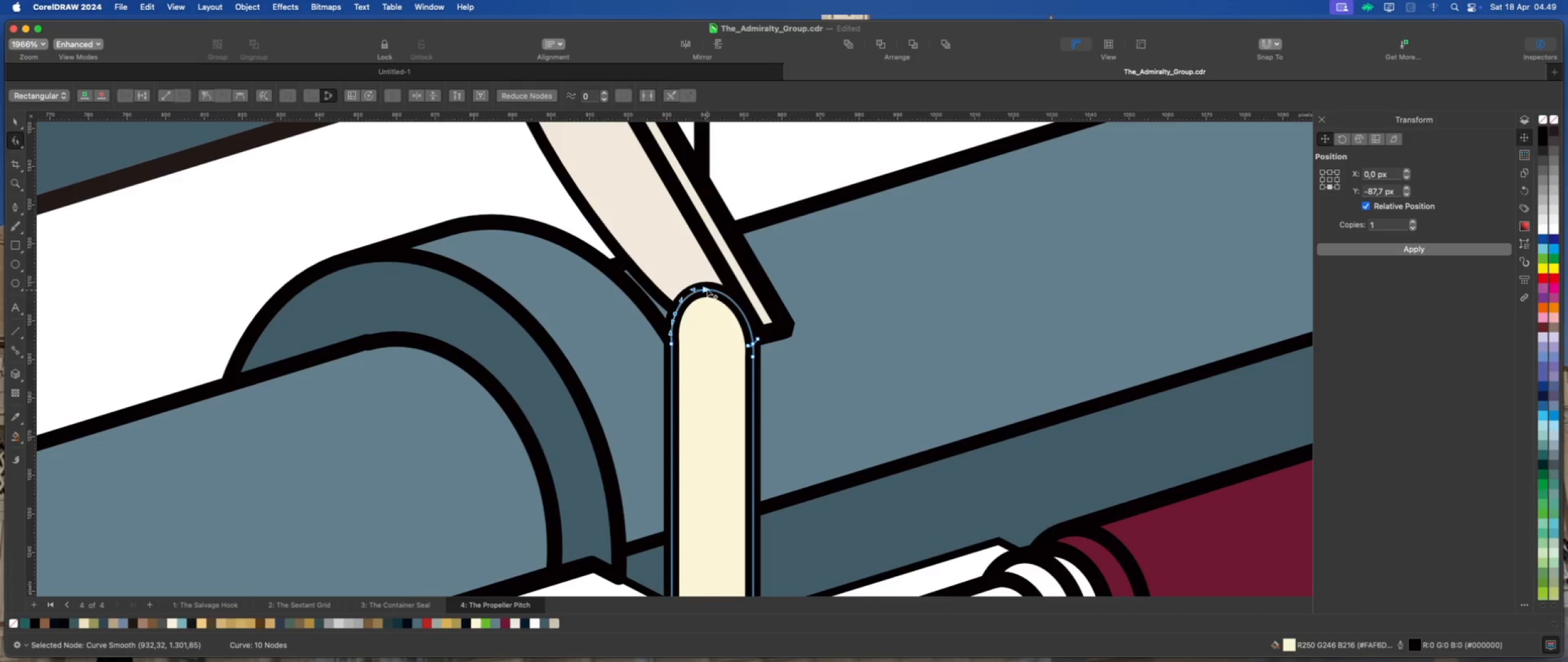 
double_click([707, 289])
 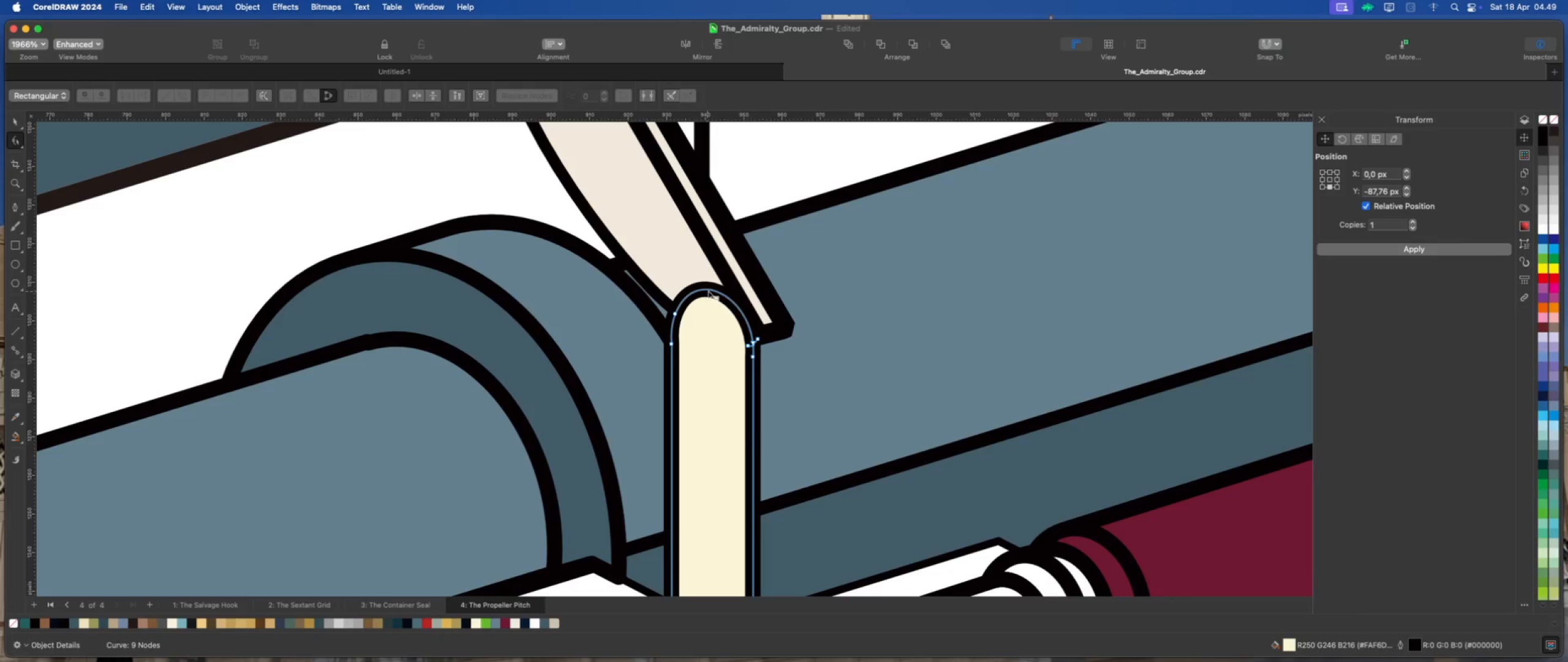 
right_click([709, 291])
 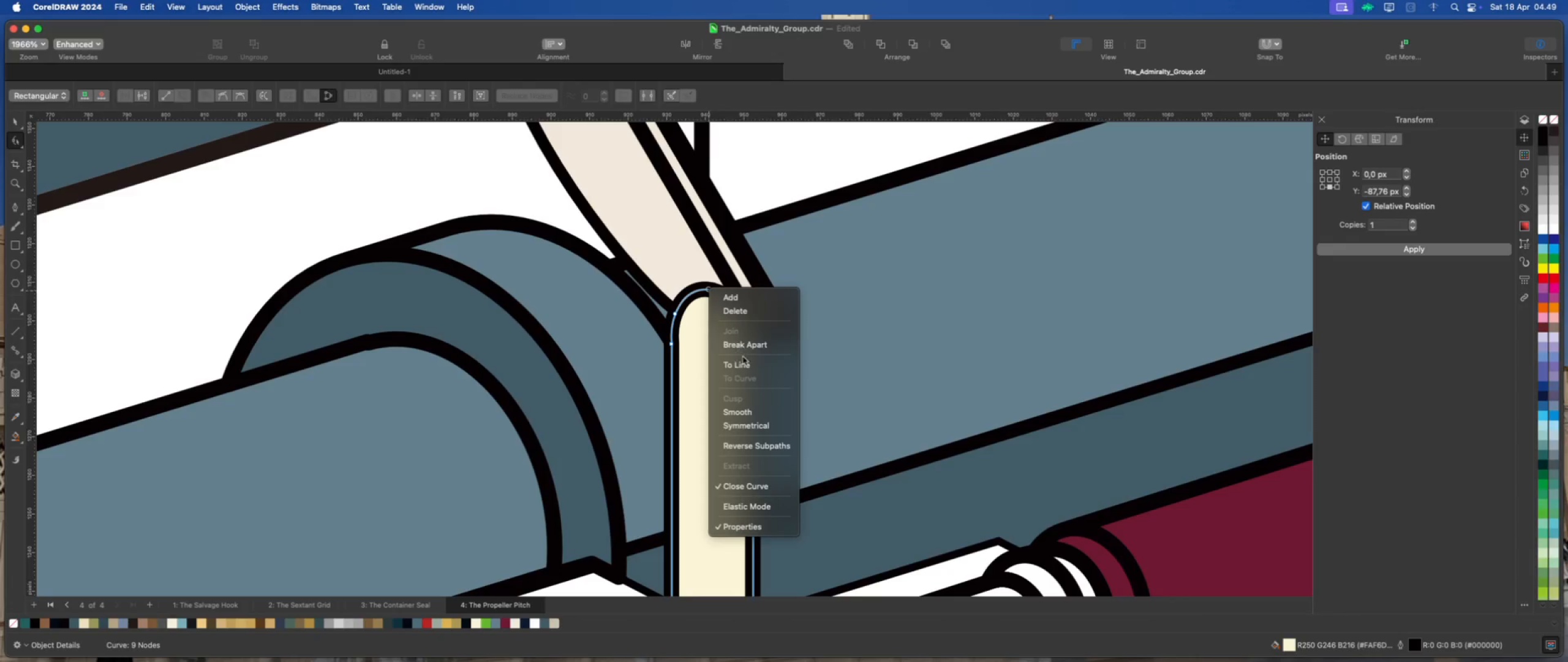 
left_click([745, 363])
 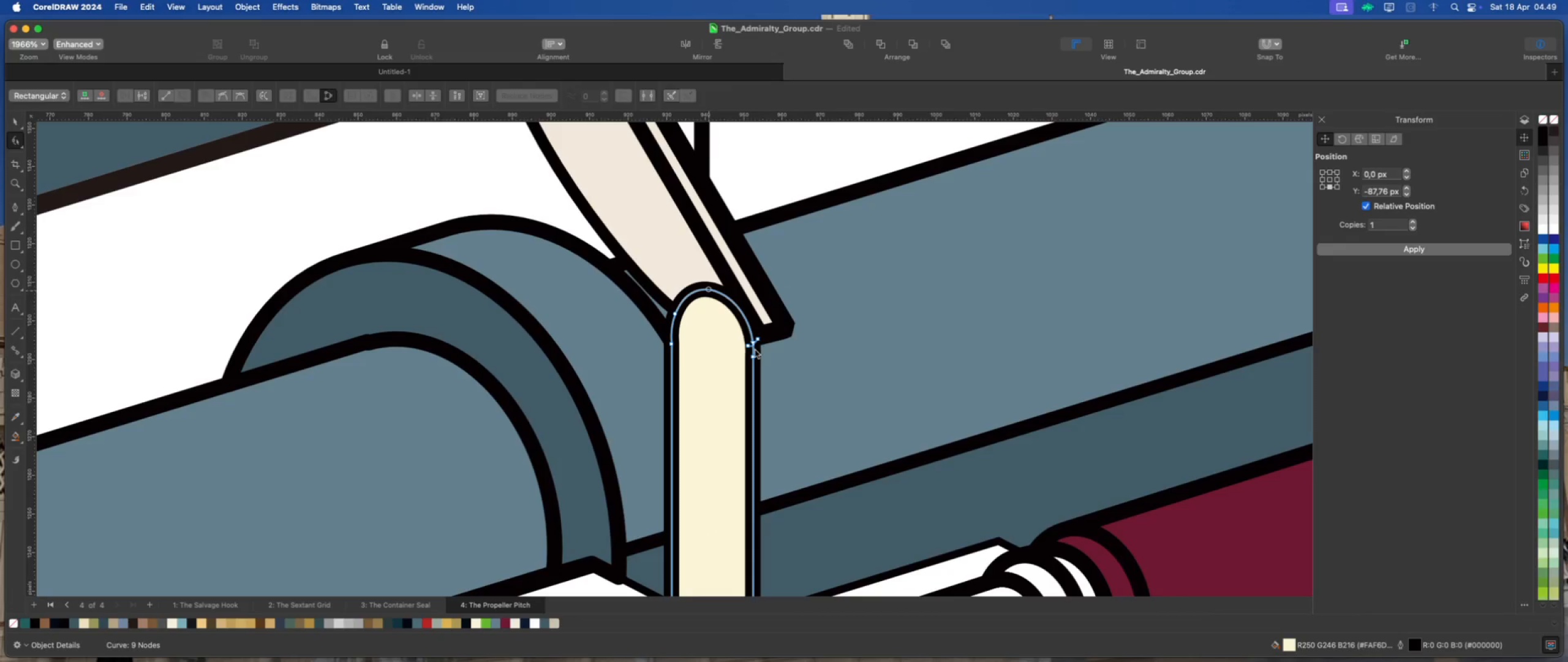 
scroll: coordinate [744, 349], scroll_direction: up, amount: 2.0
 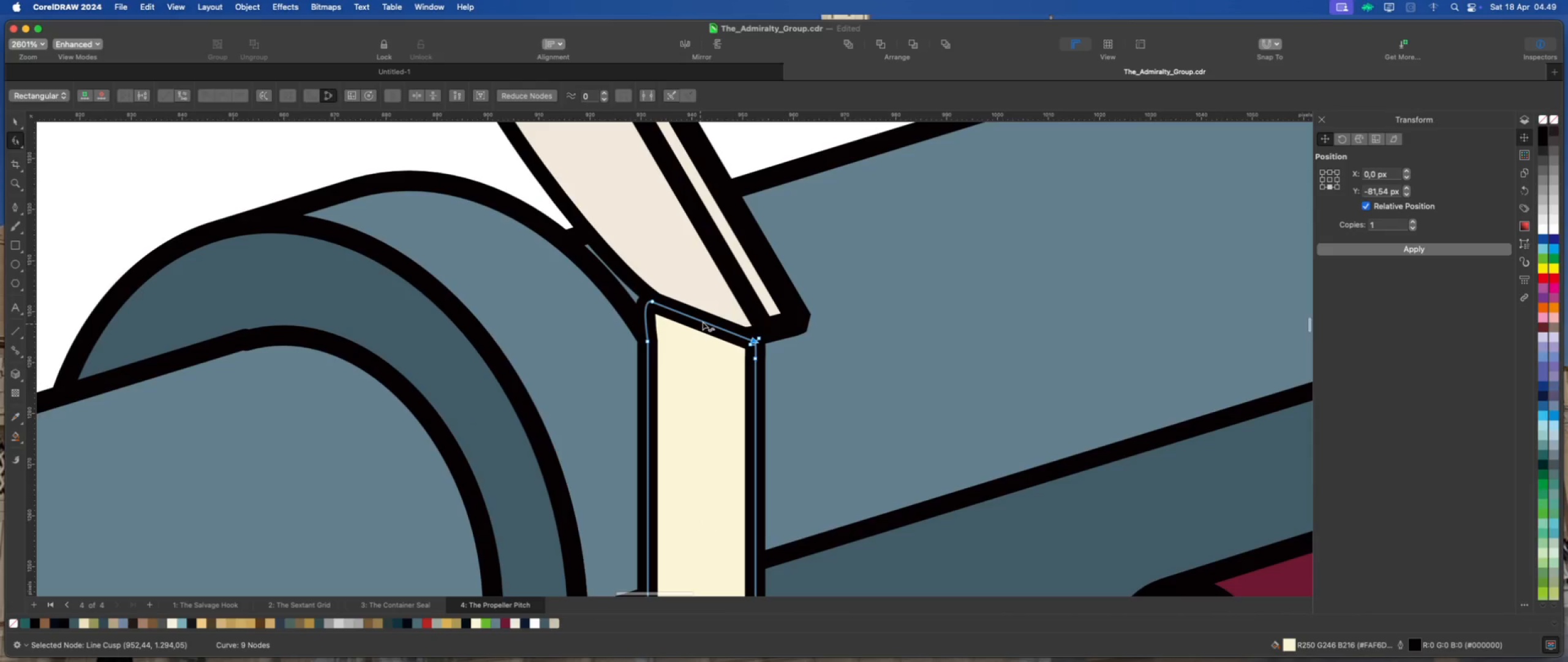 
double_click([702, 322])
 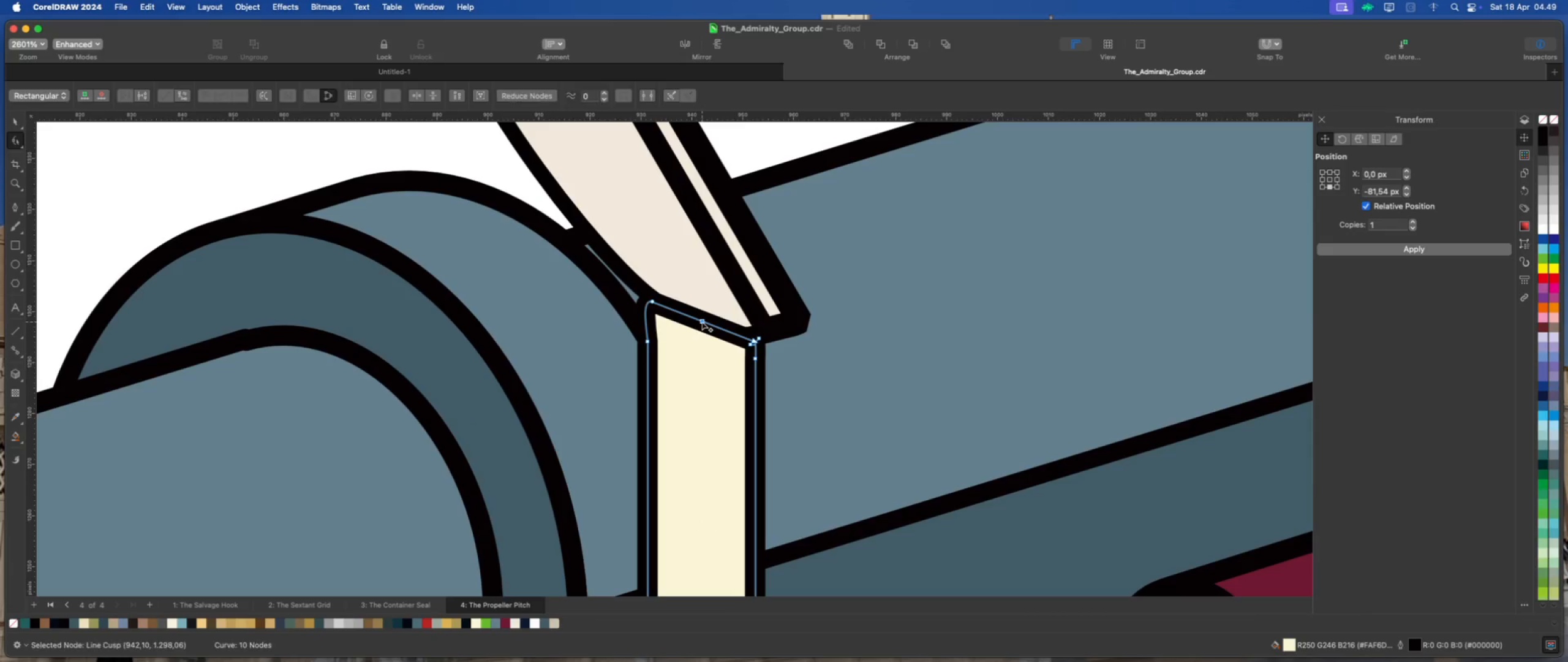 
left_click_drag(start_coordinate=[702, 322], to_coordinate=[687, 332])
 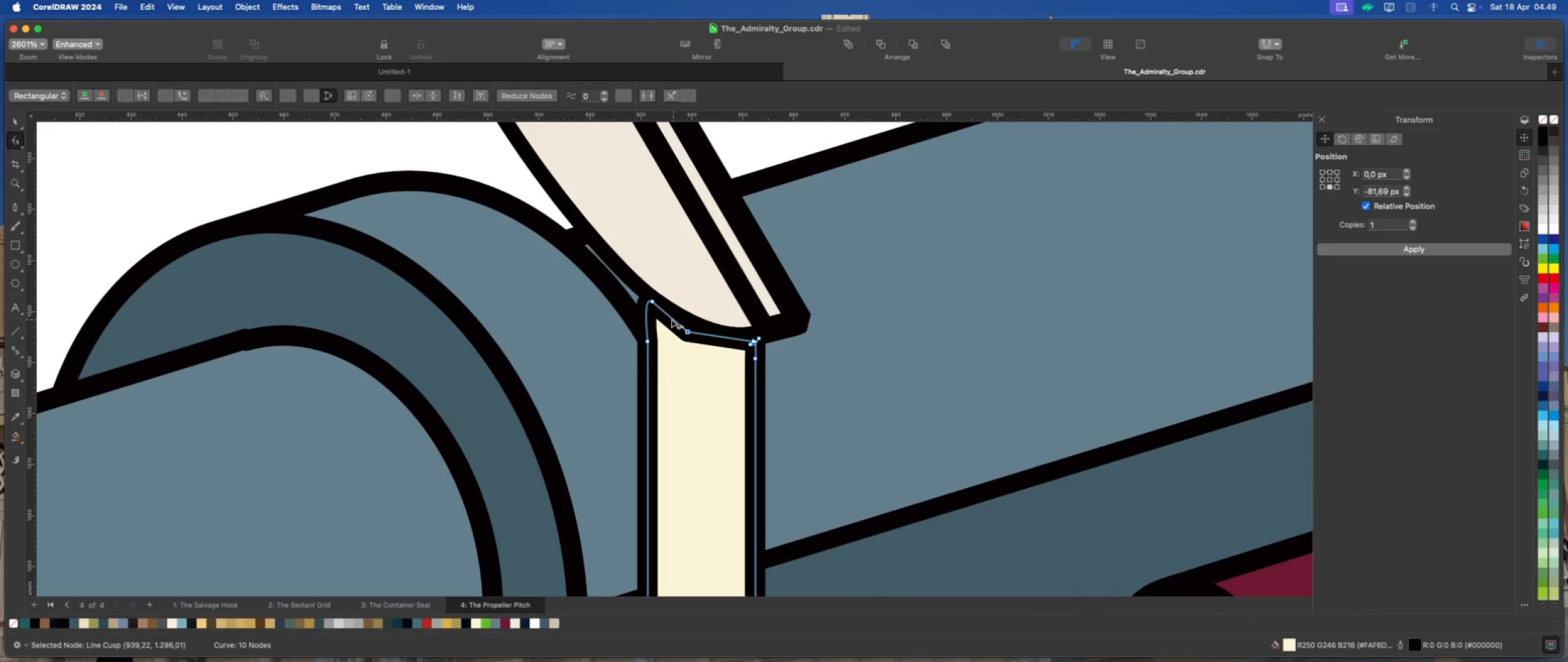 
left_click([671, 319])
 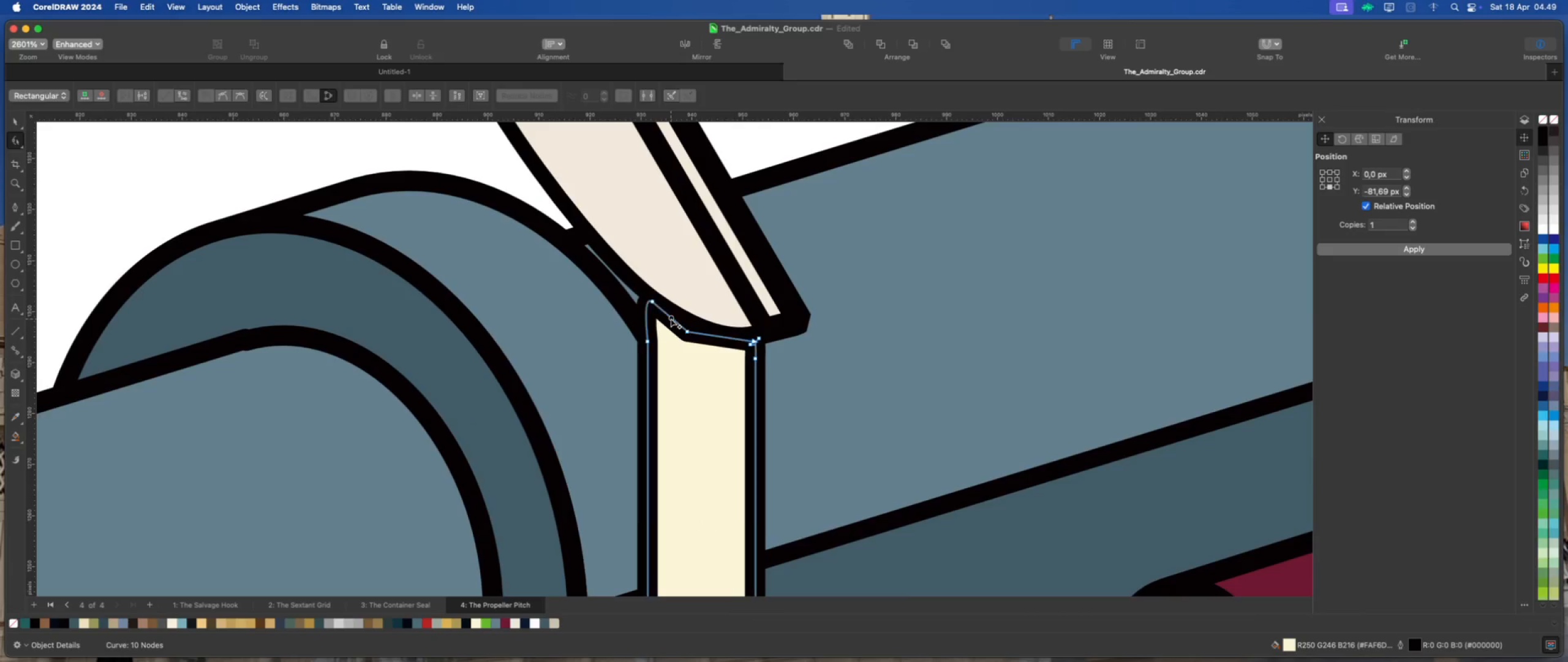 
double_click([671, 319])
 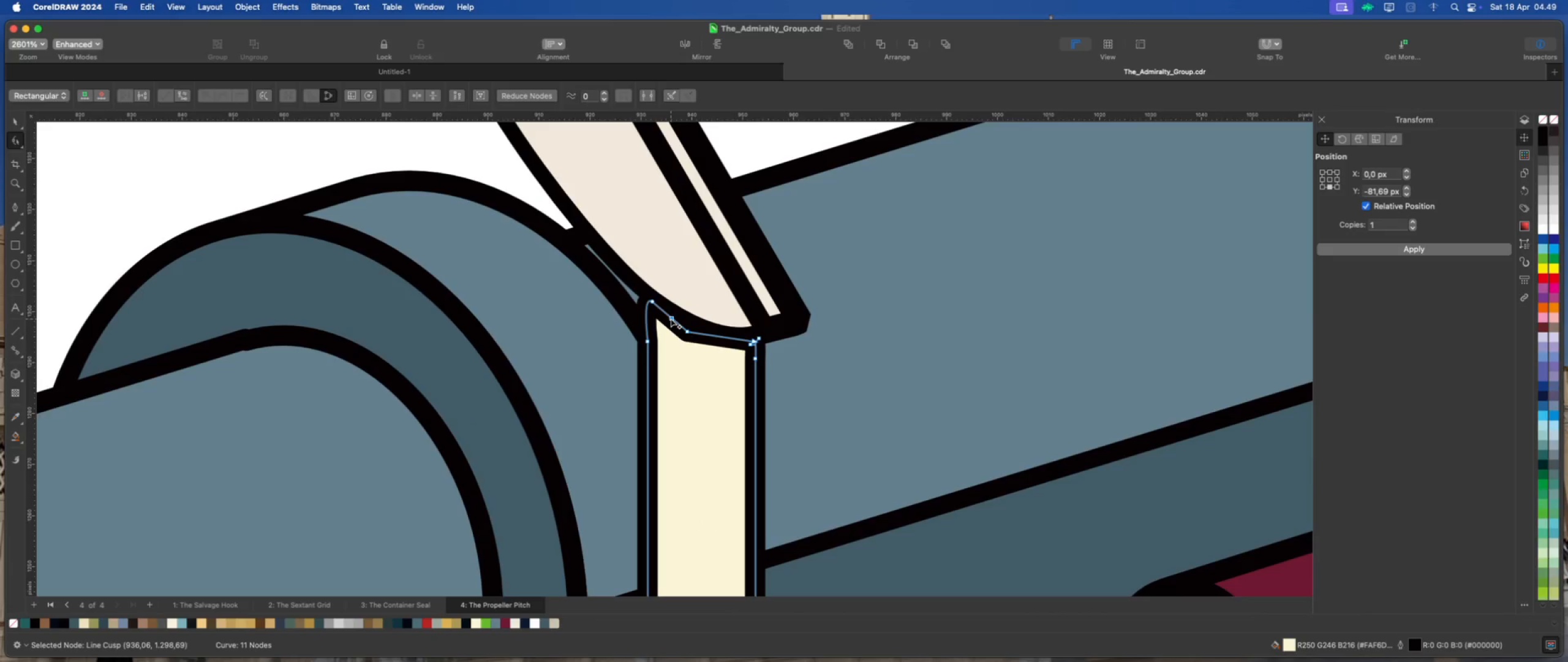 
left_click_drag(start_coordinate=[671, 319], to_coordinate=[665, 338])
 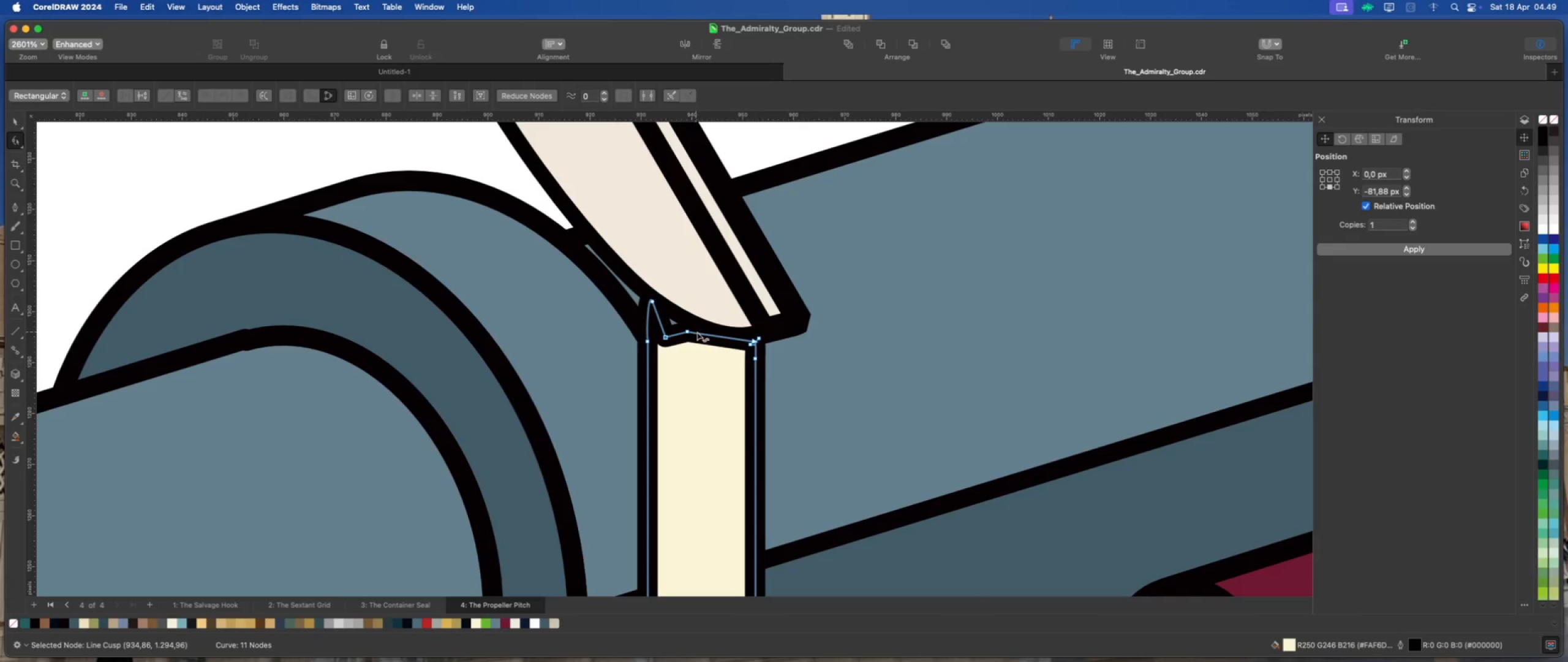 
double_click([710, 335])
 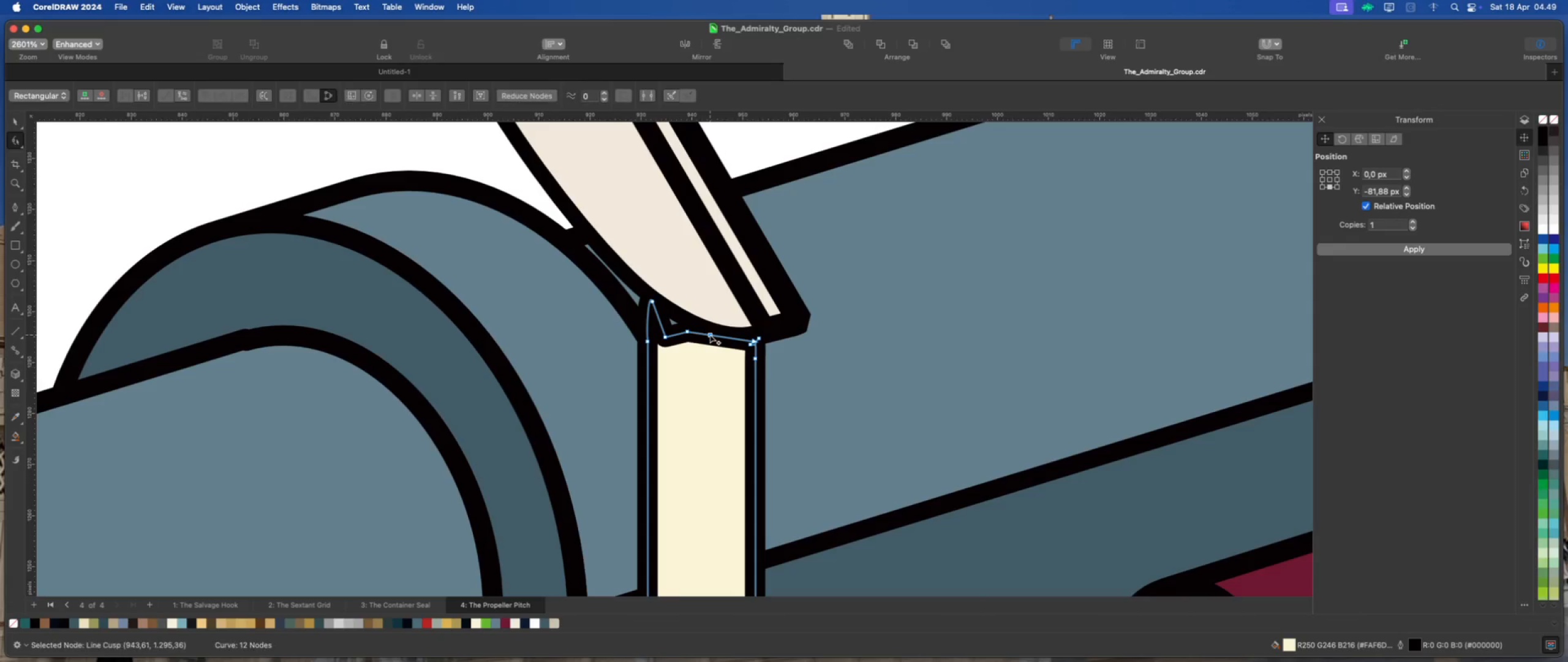 
left_click_drag(start_coordinate=[710, 335], to_coordinate=[706, 362])
 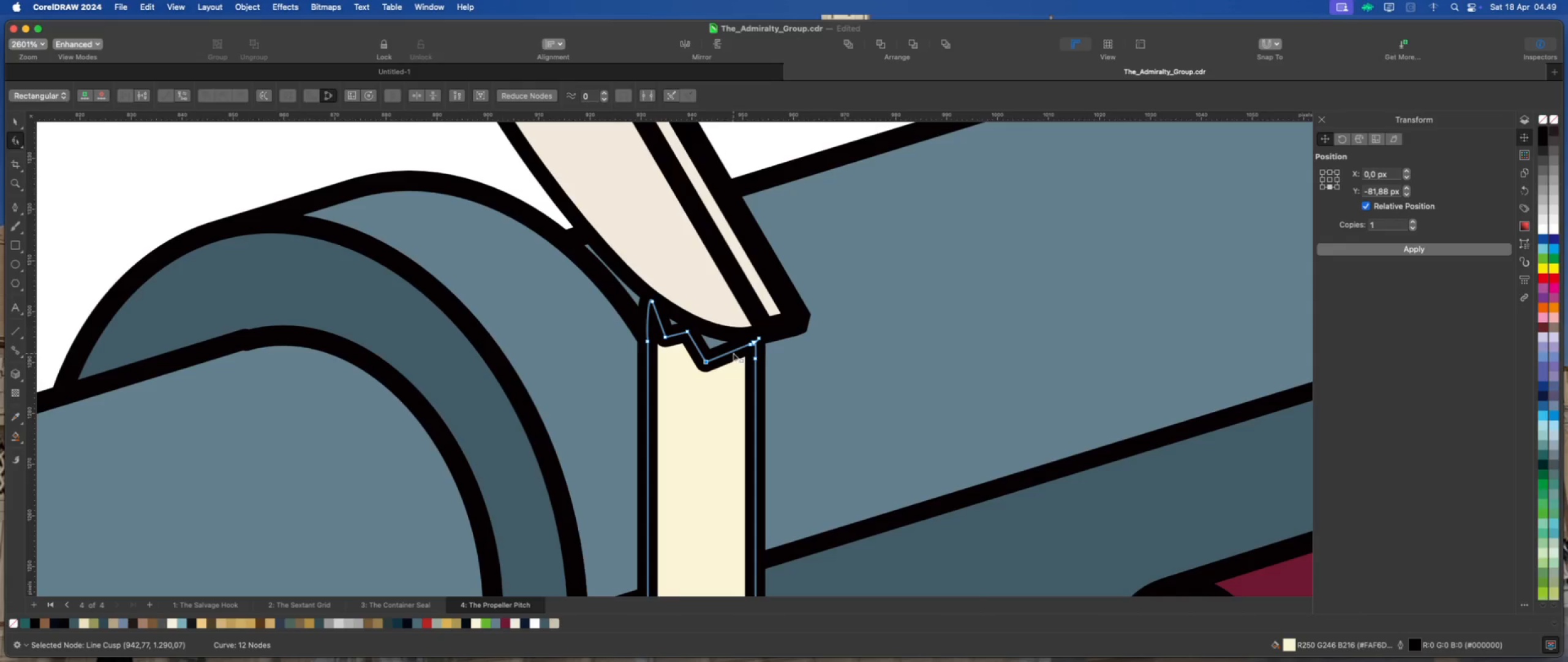 
double_click([733, 353])
 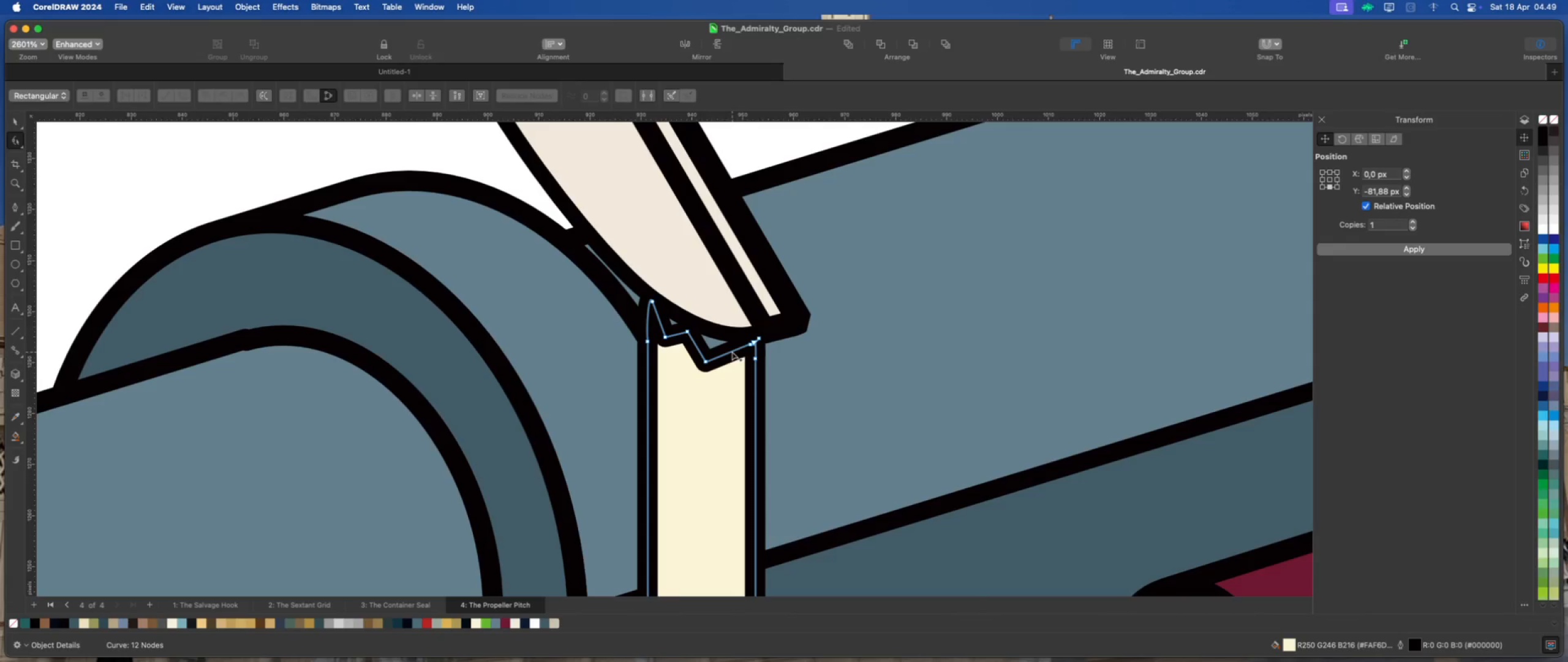 
double_click([732, 352])
 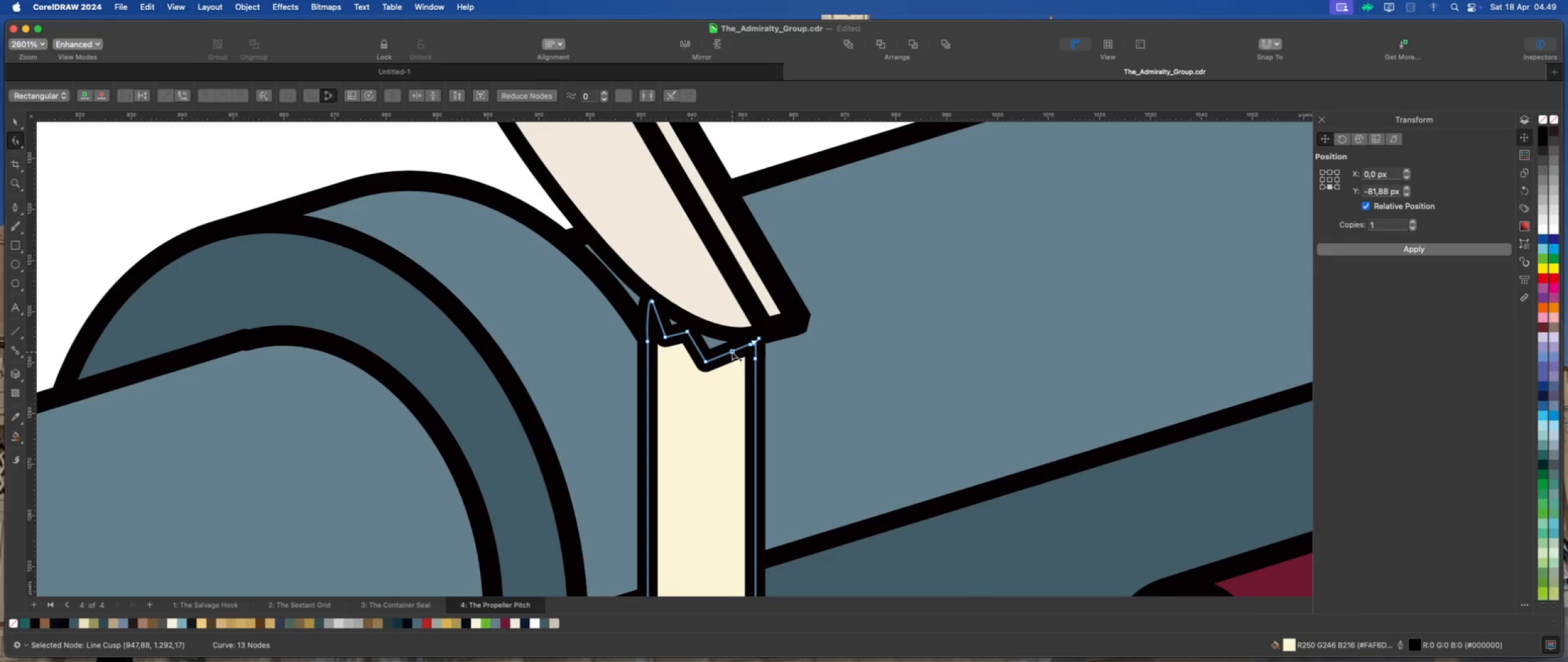 
left_click_drag(start_coordinate=[732, 352], to_coordinate=[721, 343])
 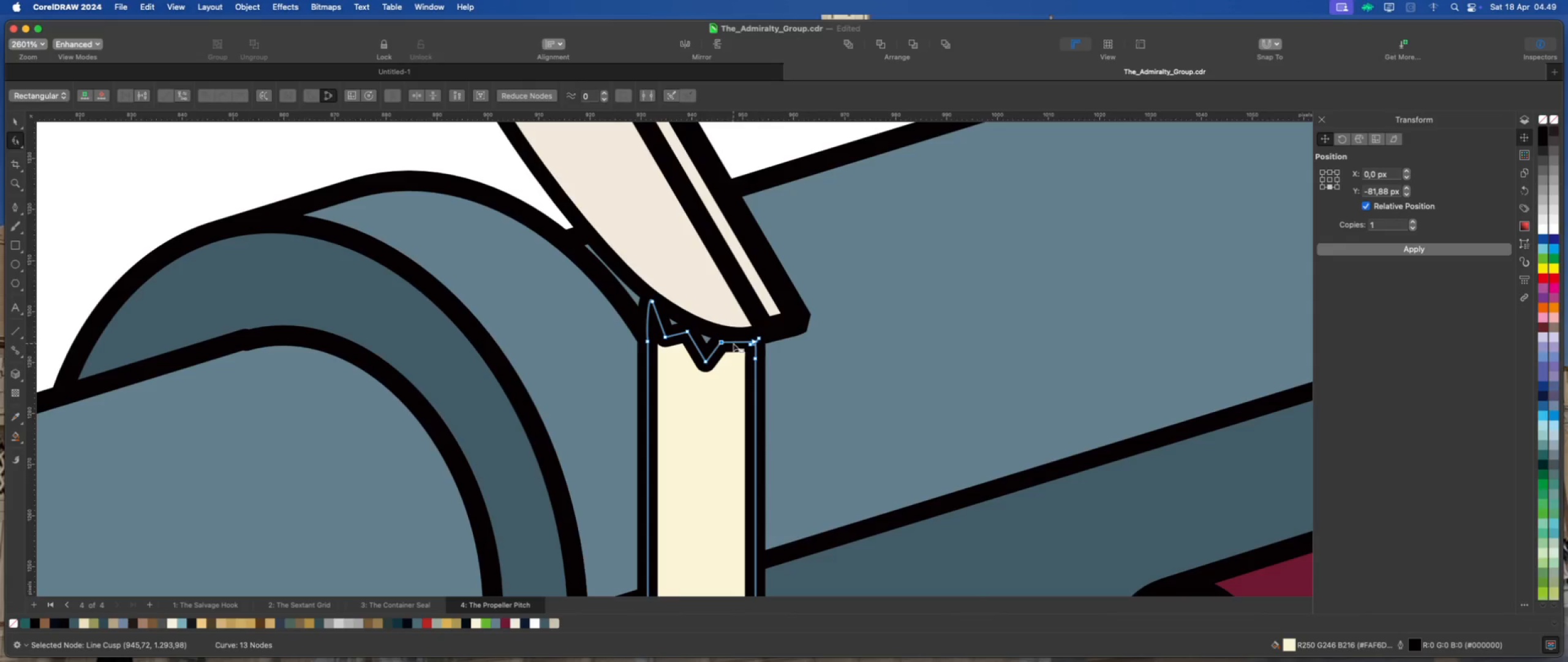 
double_click([733, 343])
 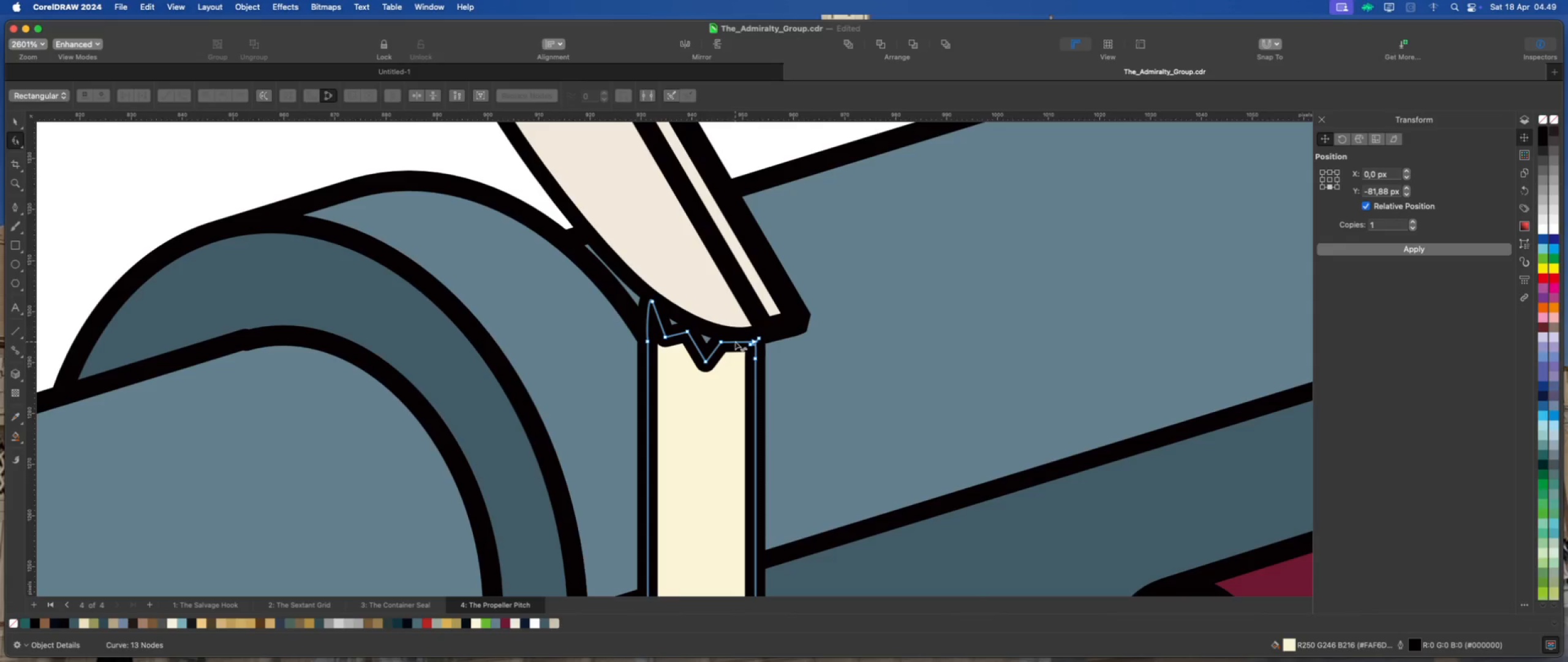 
double_click([735, 341])
 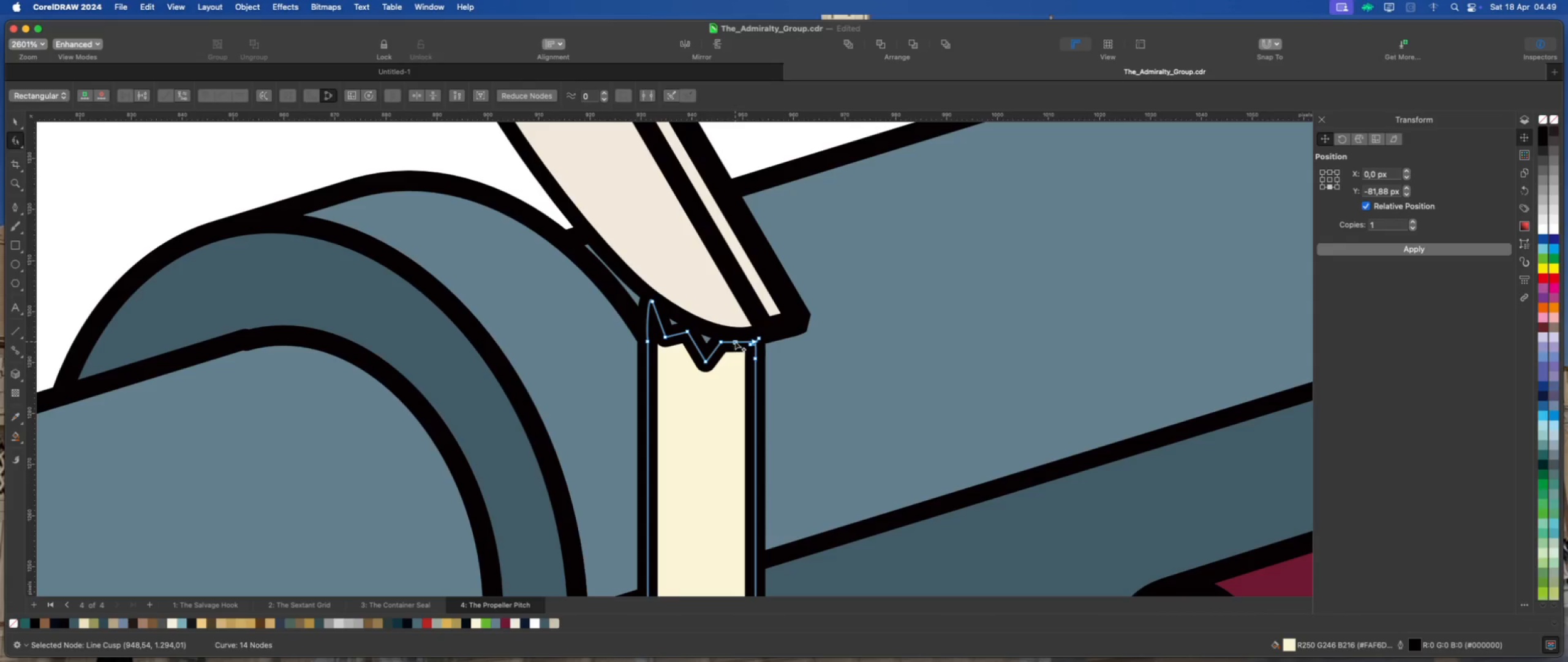 
left_click_drag(start_coordinate=[735, 341], to_coordinate=[732, 372])
 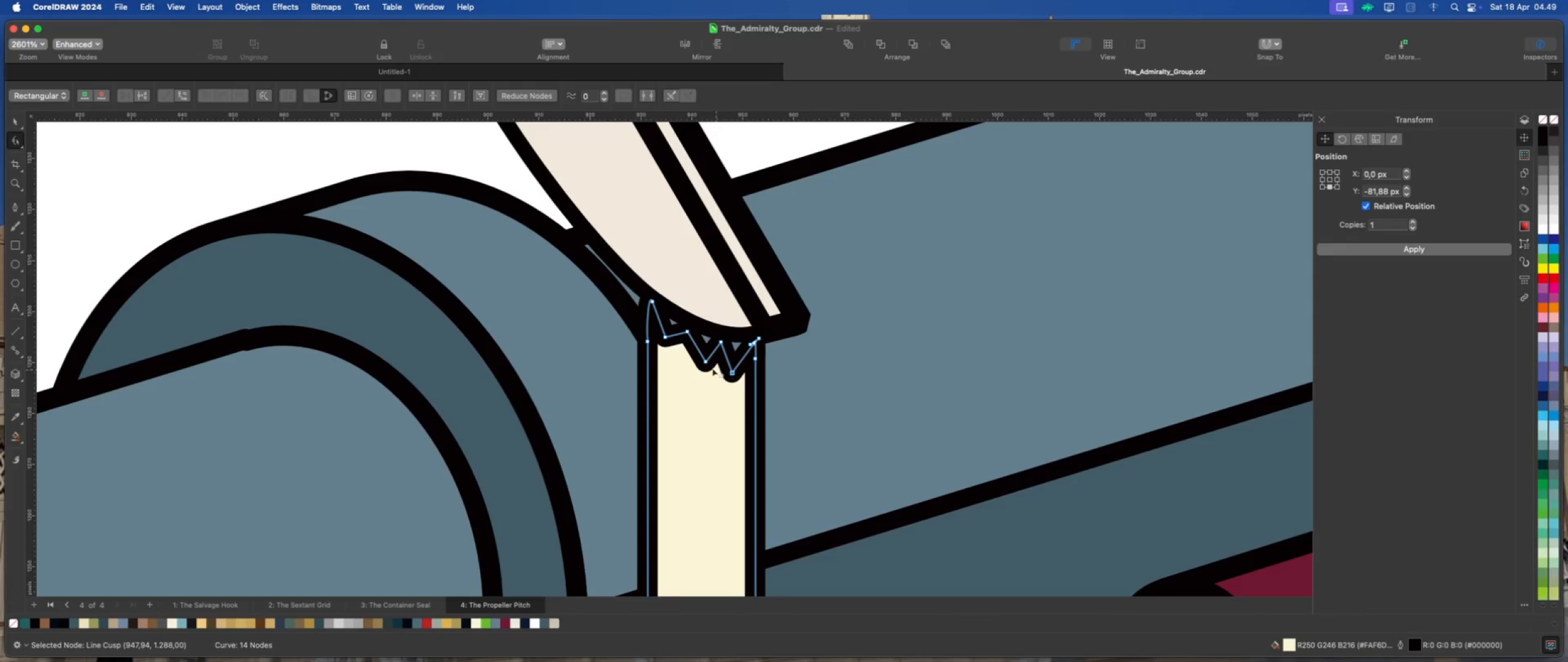 
scroll: coordinate [679, 363], scroll_direction: down, amount: 1.0
 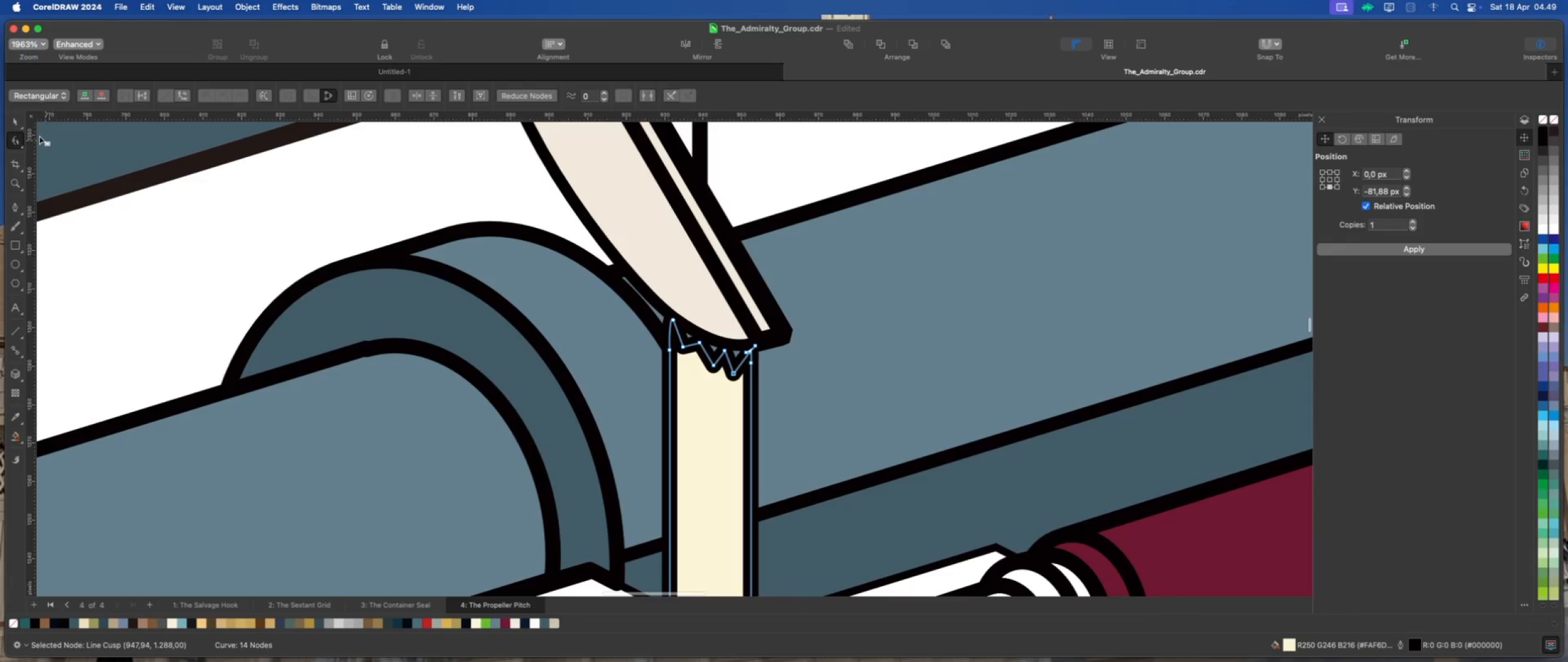 
left_click([16, 123])
 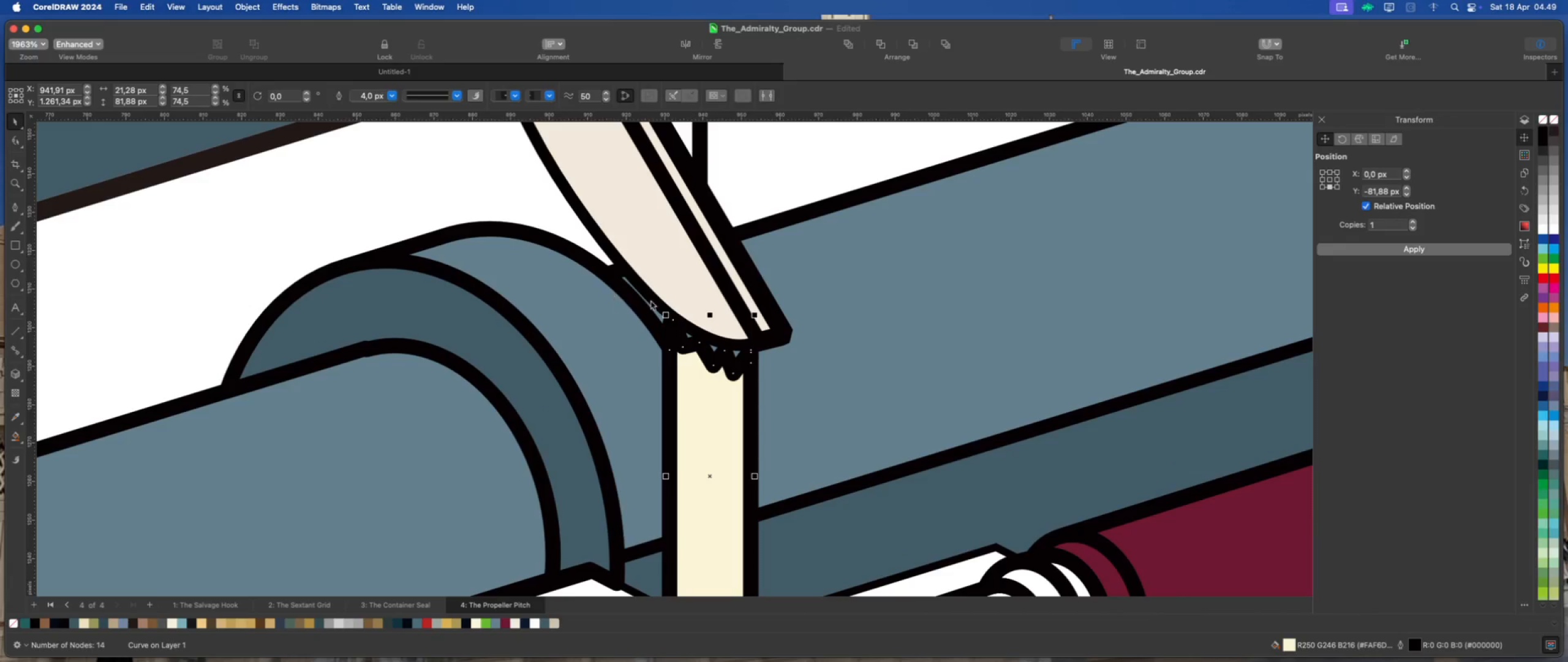 
scroll: coordinate [669, 305], scroll_direction: up, amount: 1.0
 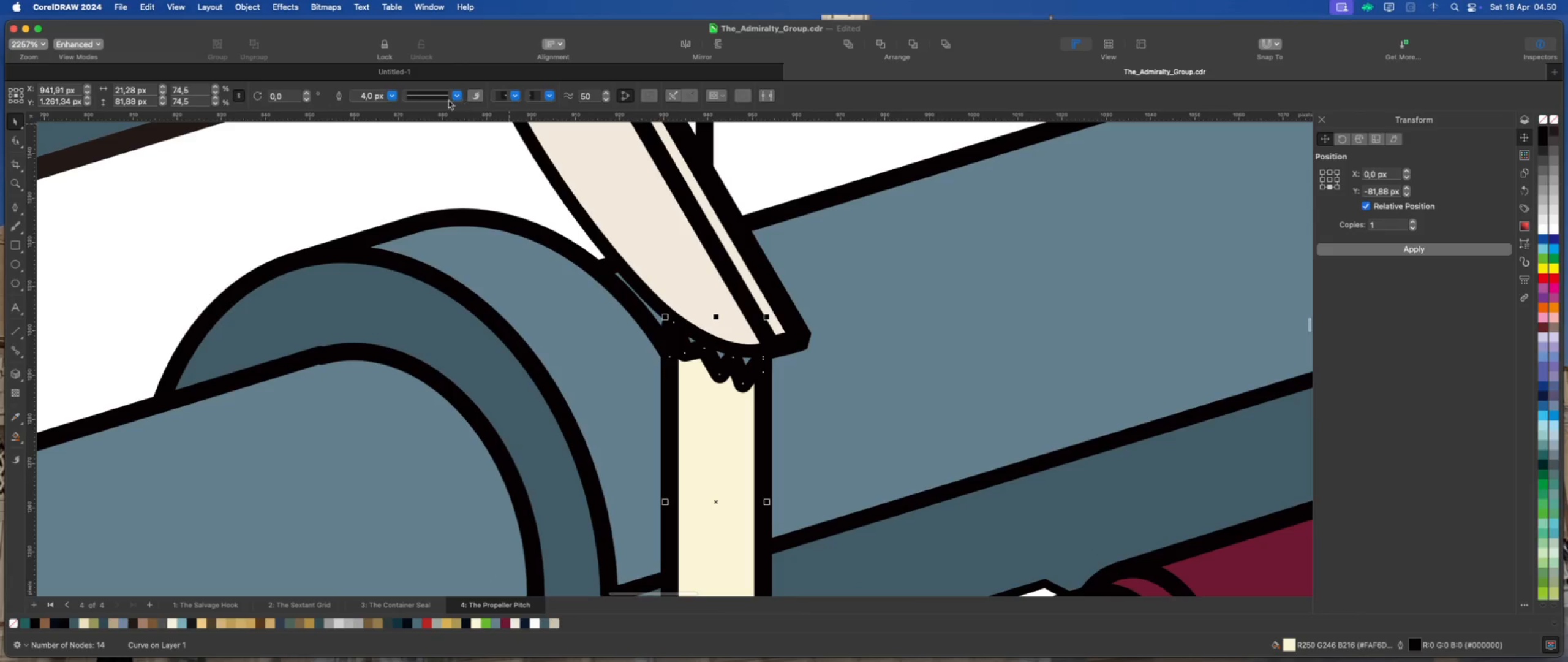 
left_click([394, 97])
 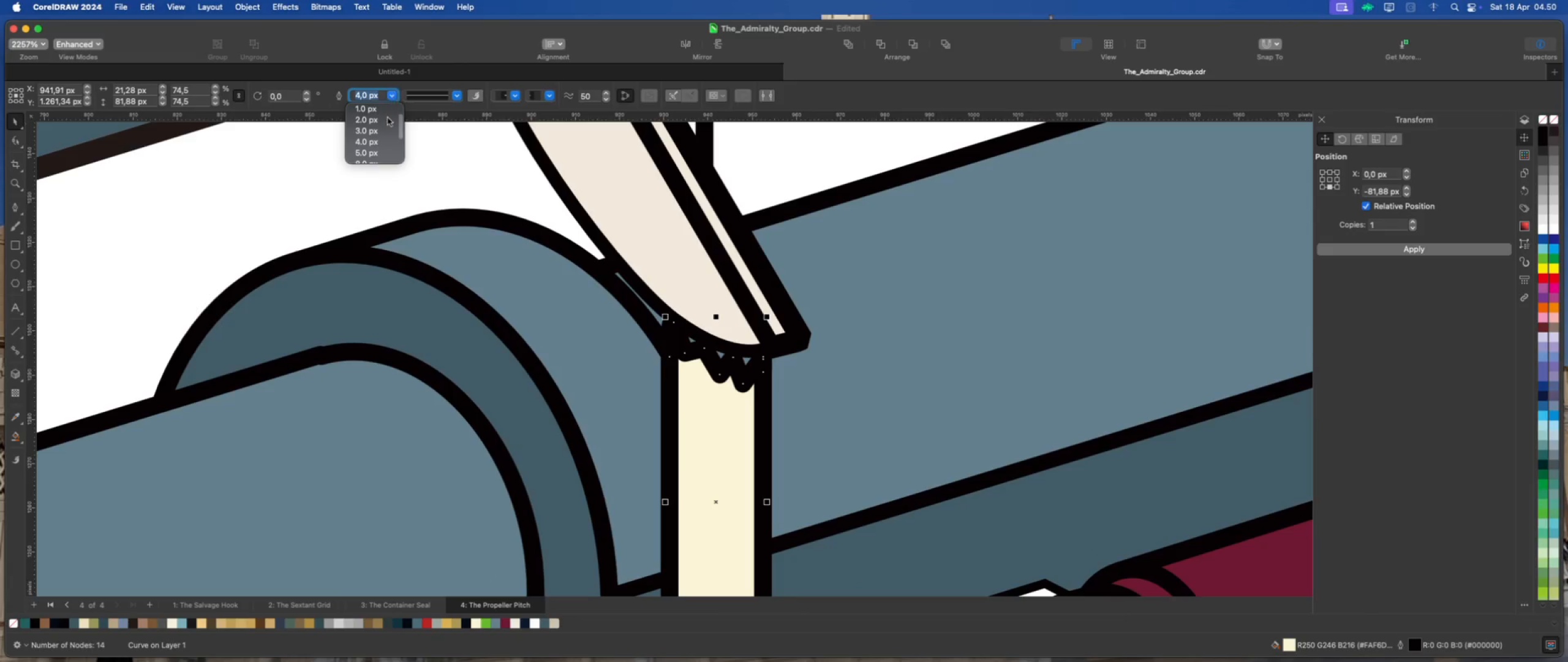 
left_click([371, 121])
 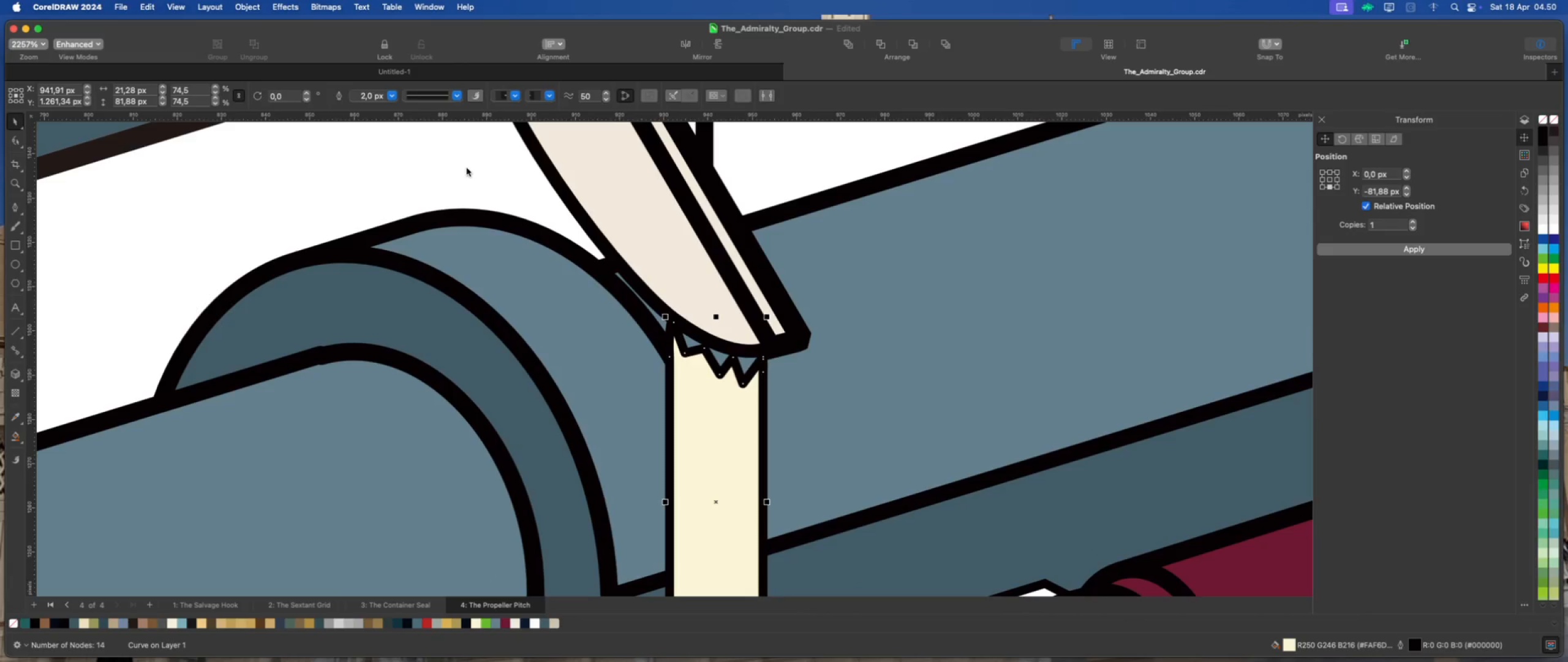 
scroll: coordinate [377, 134], scroll_direction: up, amount: 1.0
 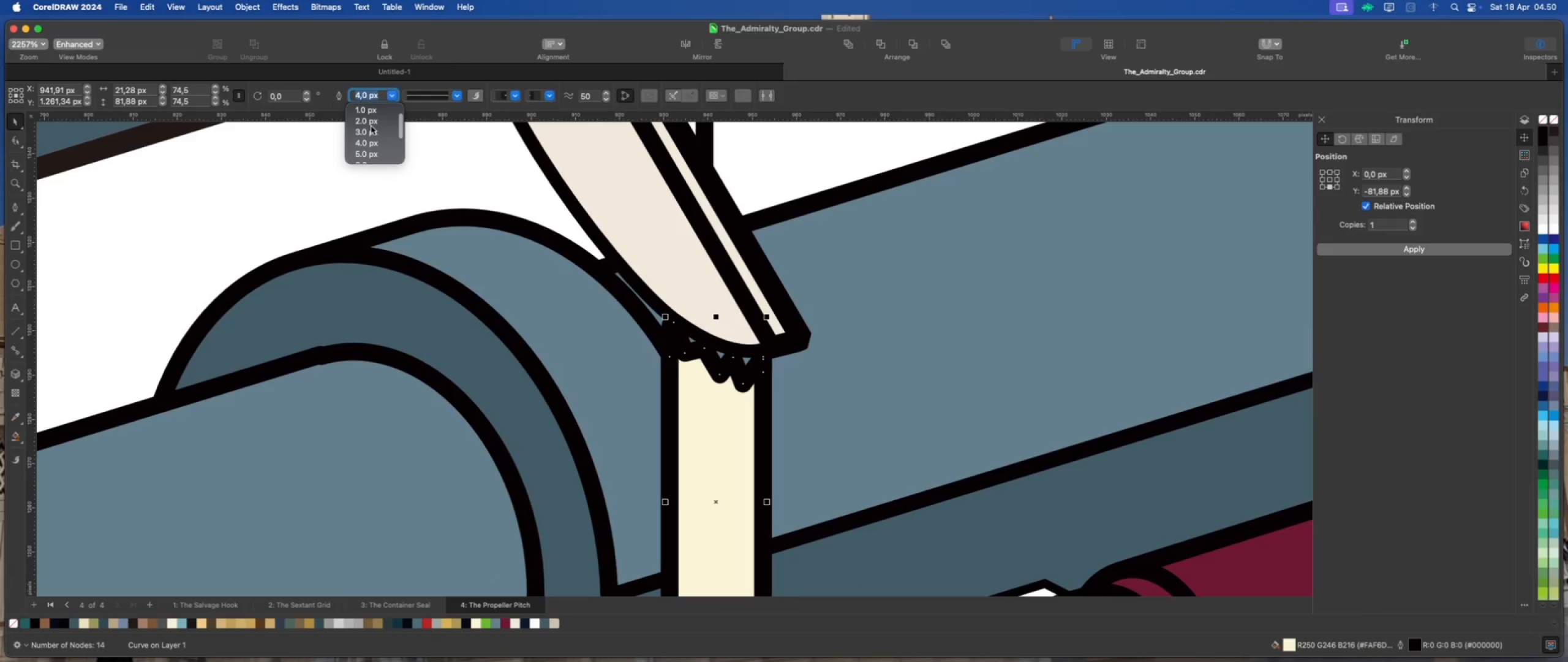 
scroll: coordinate [718, 205], scroll_direction: down, amount: 5.0
 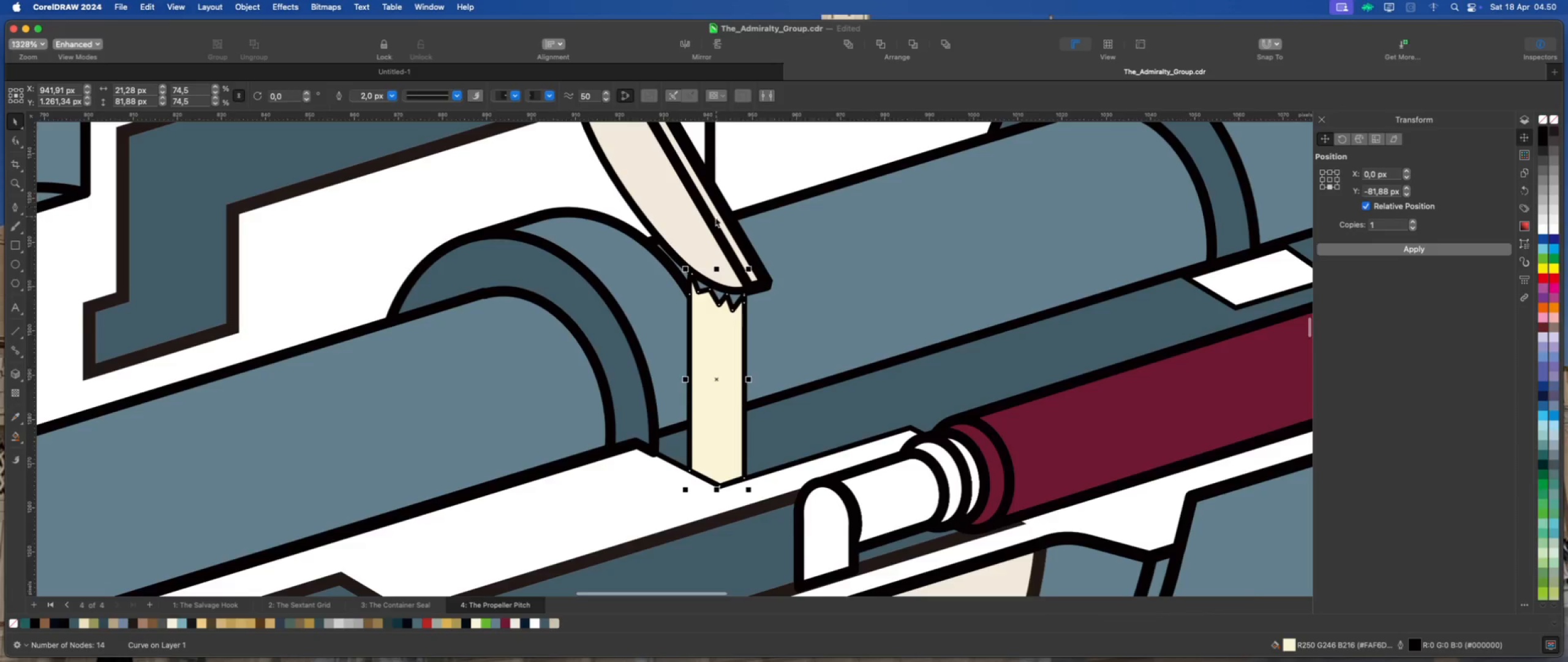 
scroll: coordinate [713, 225], scroll_direction: up, amount: 3.0
 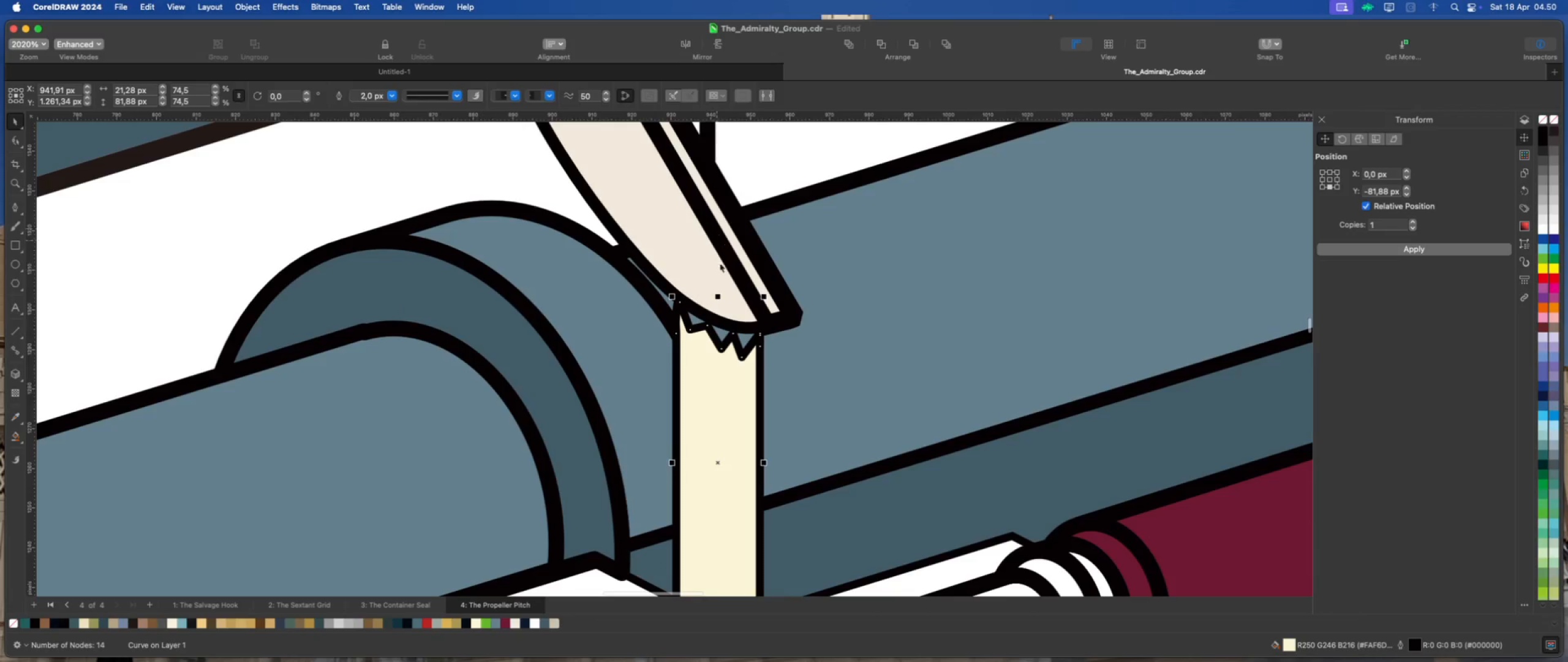 
left_click([713, 277])
 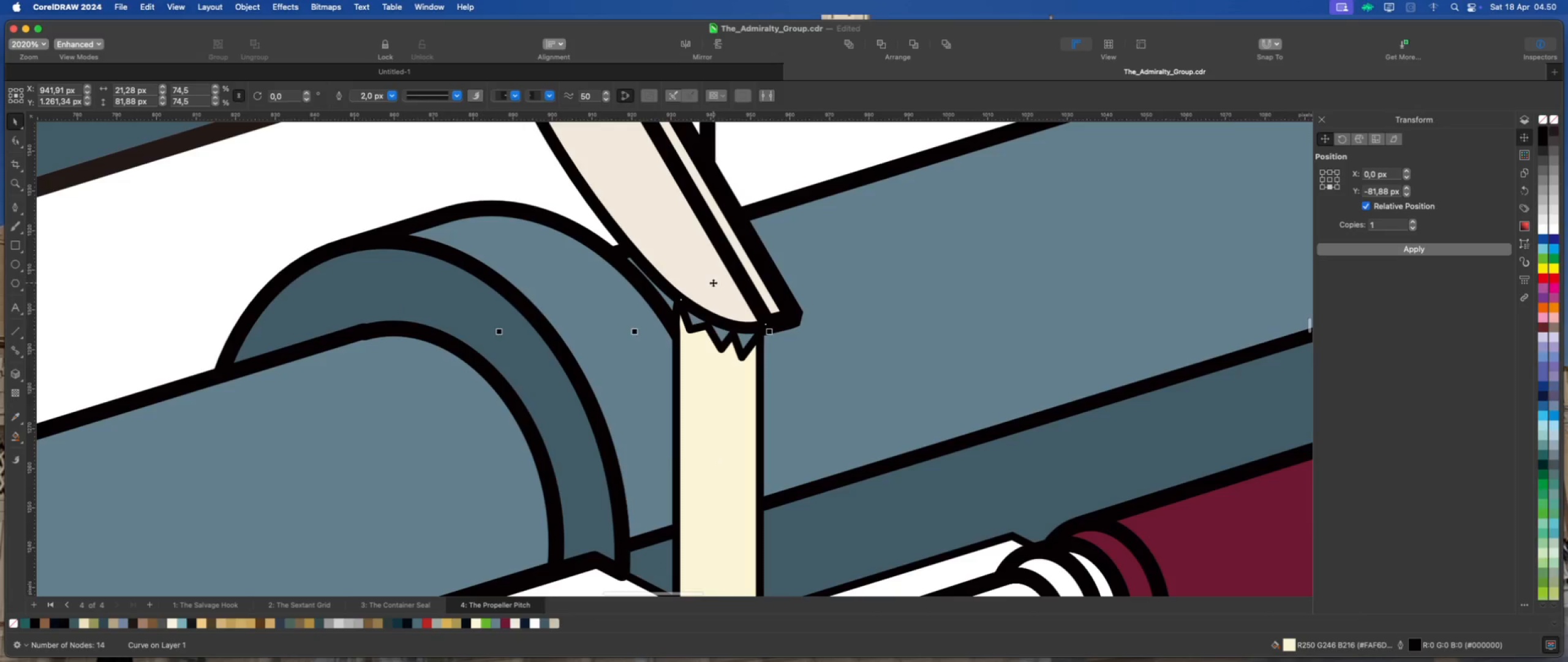 
scroll: coordinate [713, 283], scroll_direction: up, amount: 2.0
 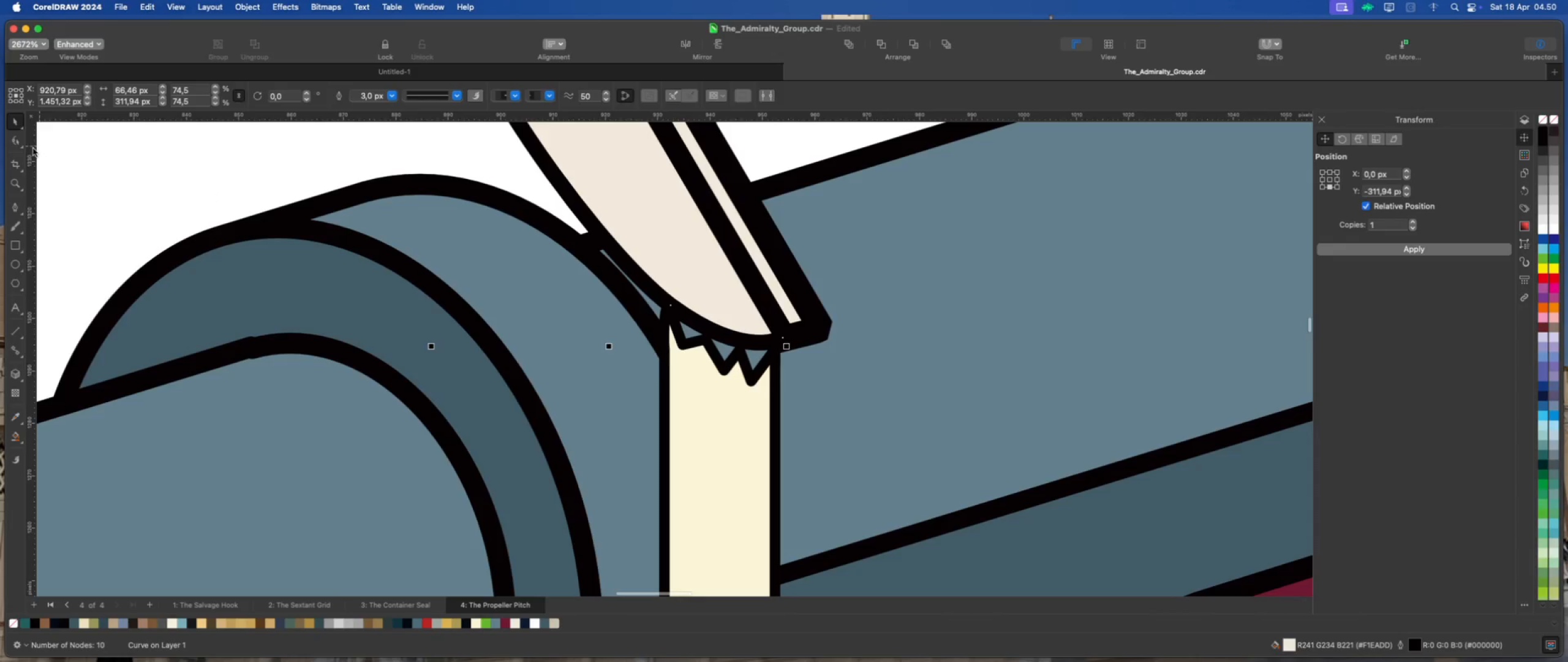 
left_click([21, 142])
 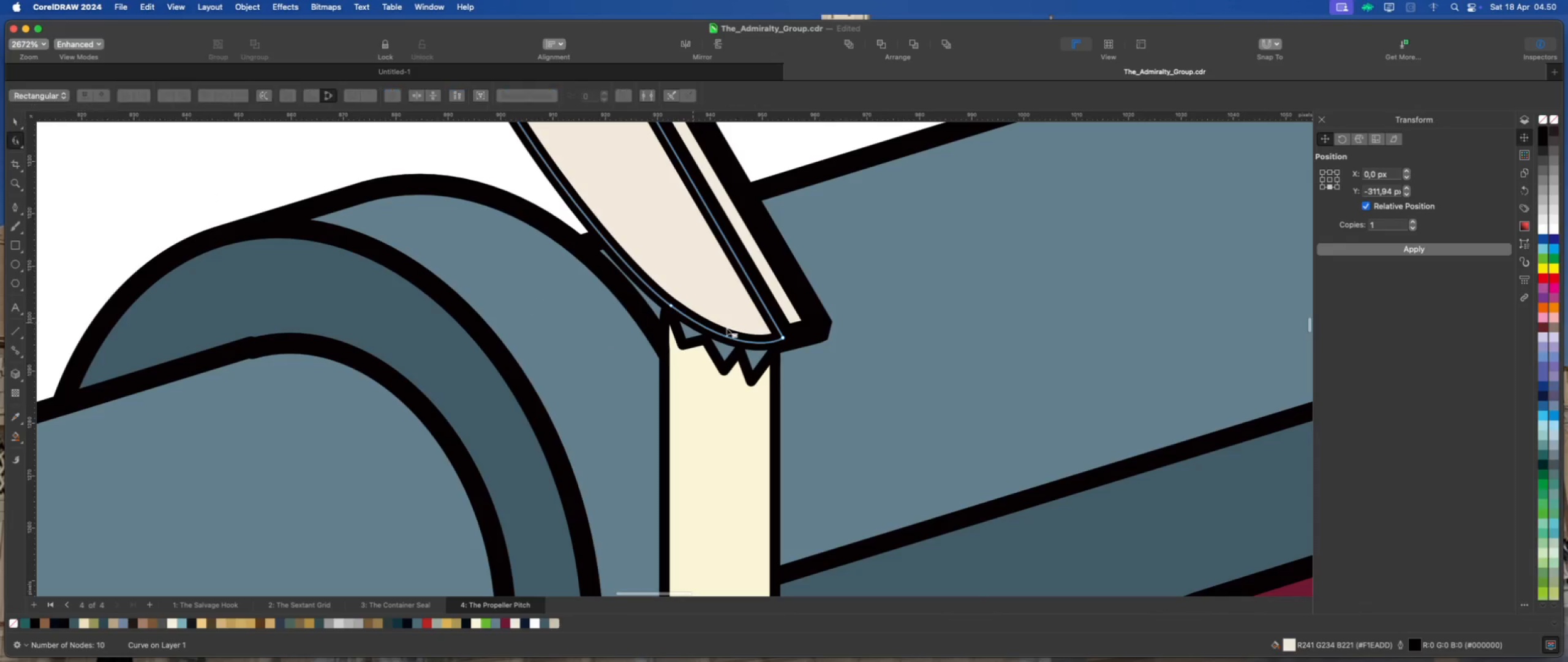 
scroll: coordinate [732, 327], scroll_direction: up, amount: 2.0
 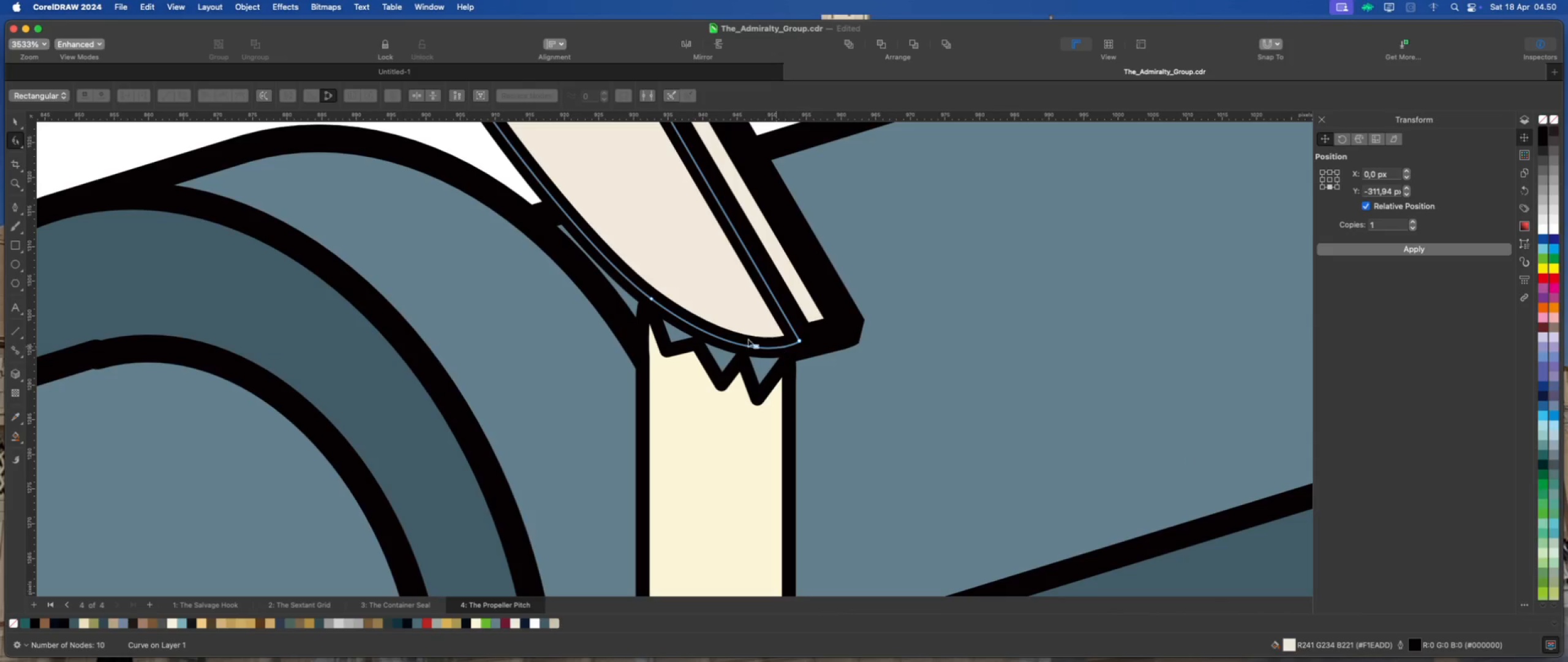 
right_click([652, 300])
 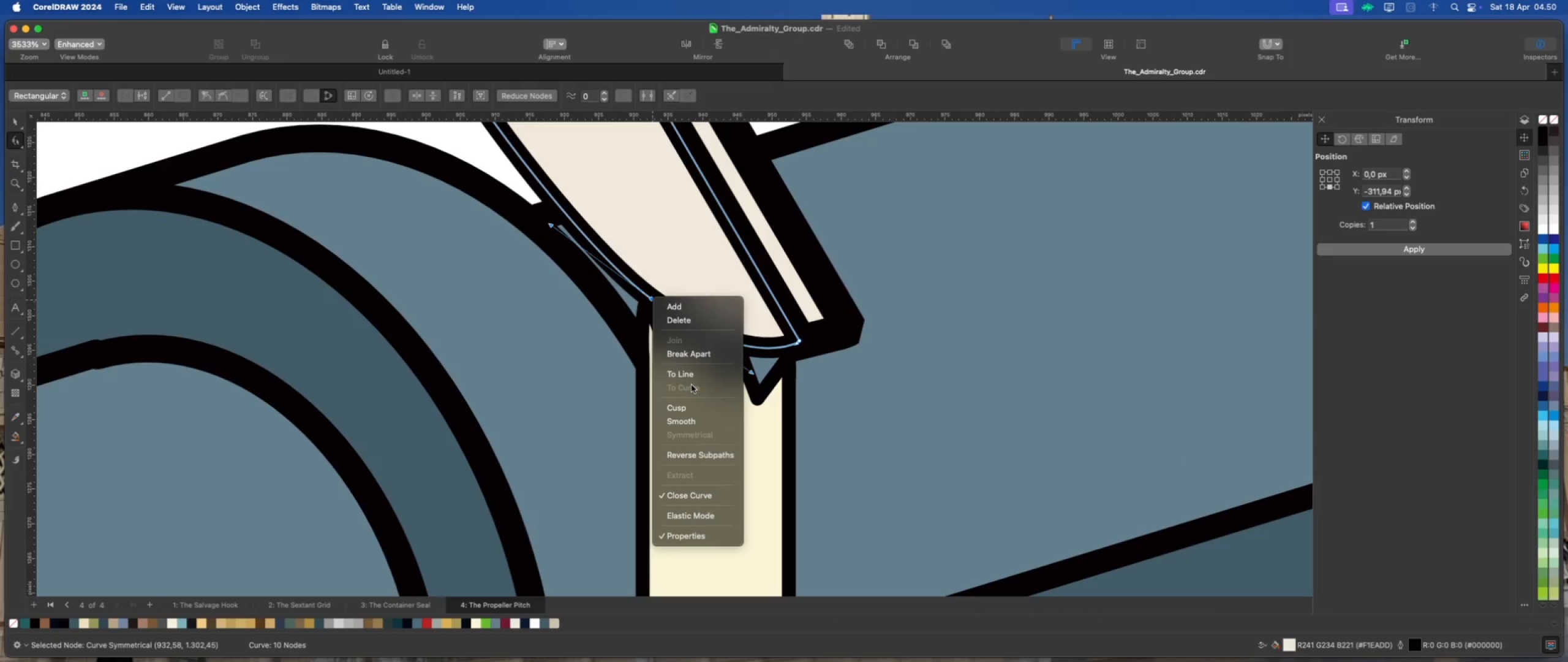 
left_click([680, 411])
 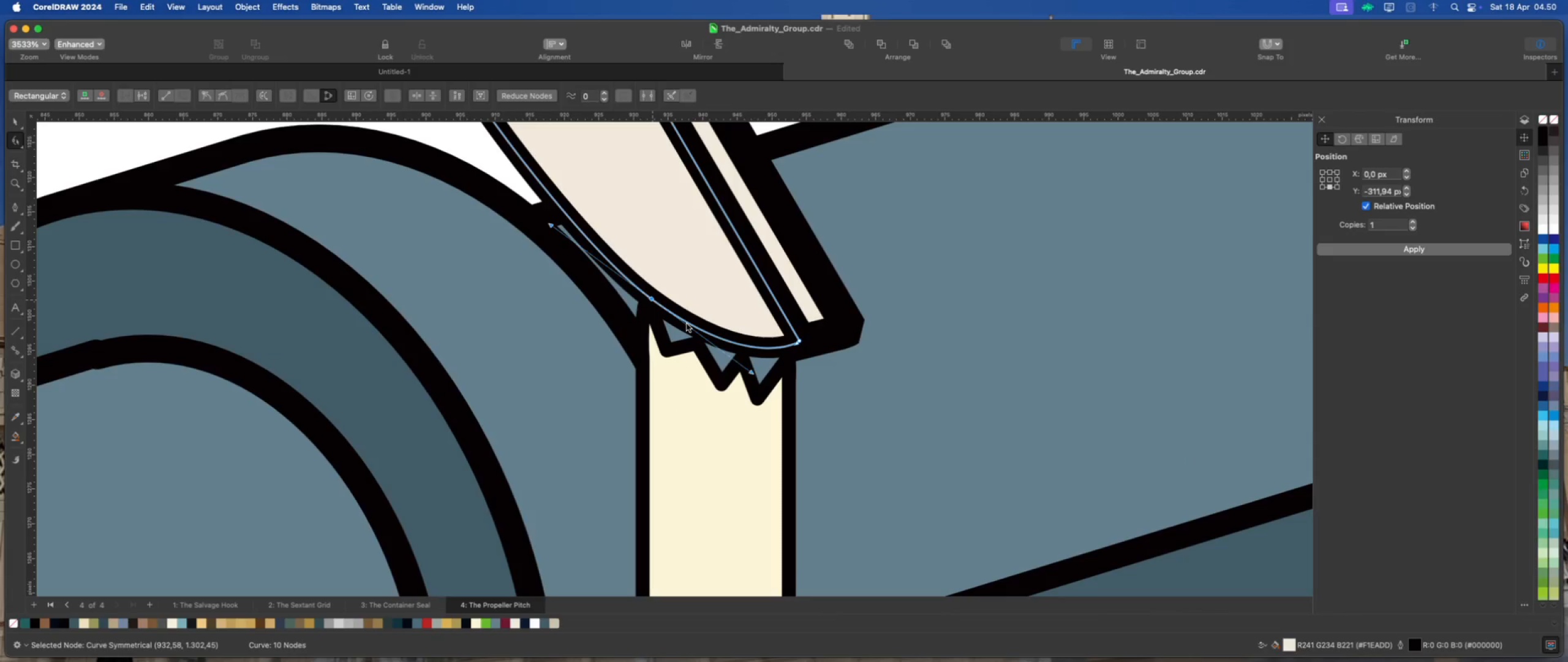 
double_click([687, 323])
 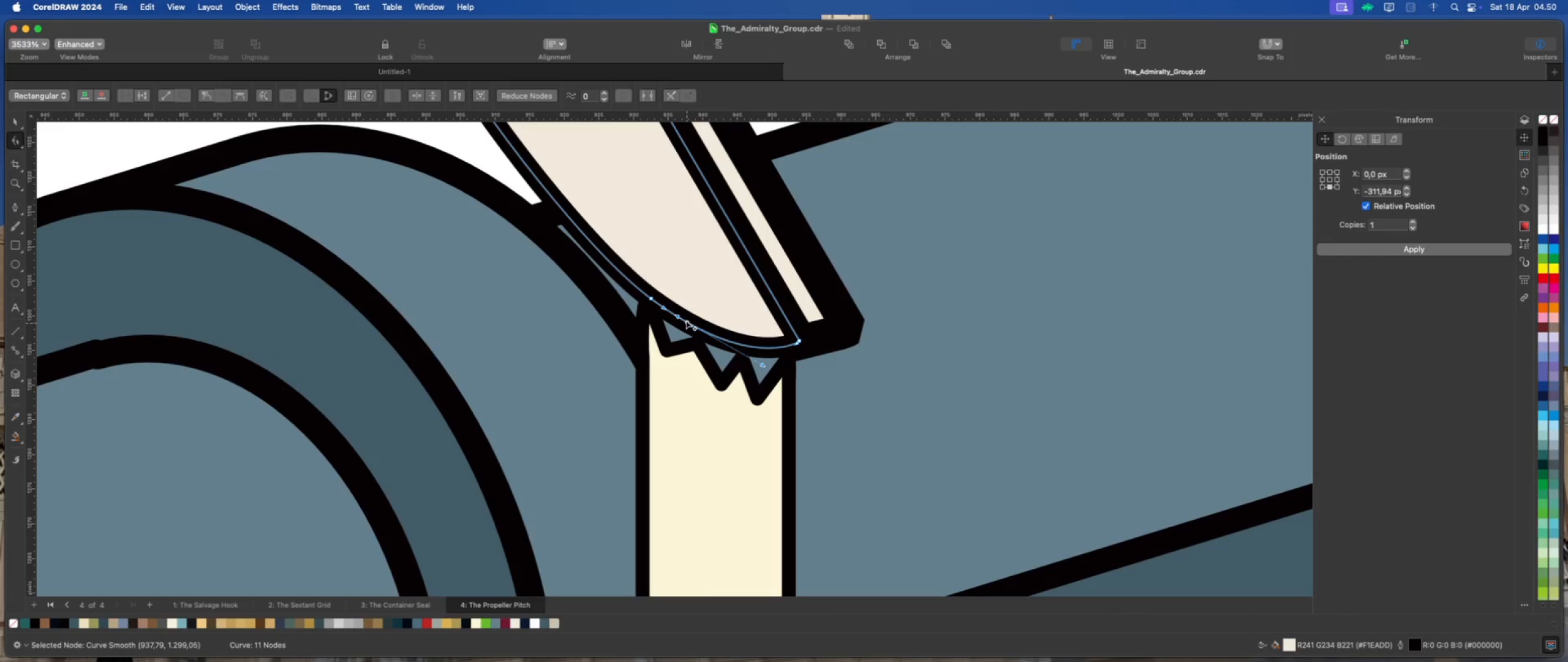 
left_click_drag(start_coordinate=[687, 323], to_coordinate=[680, 292])
 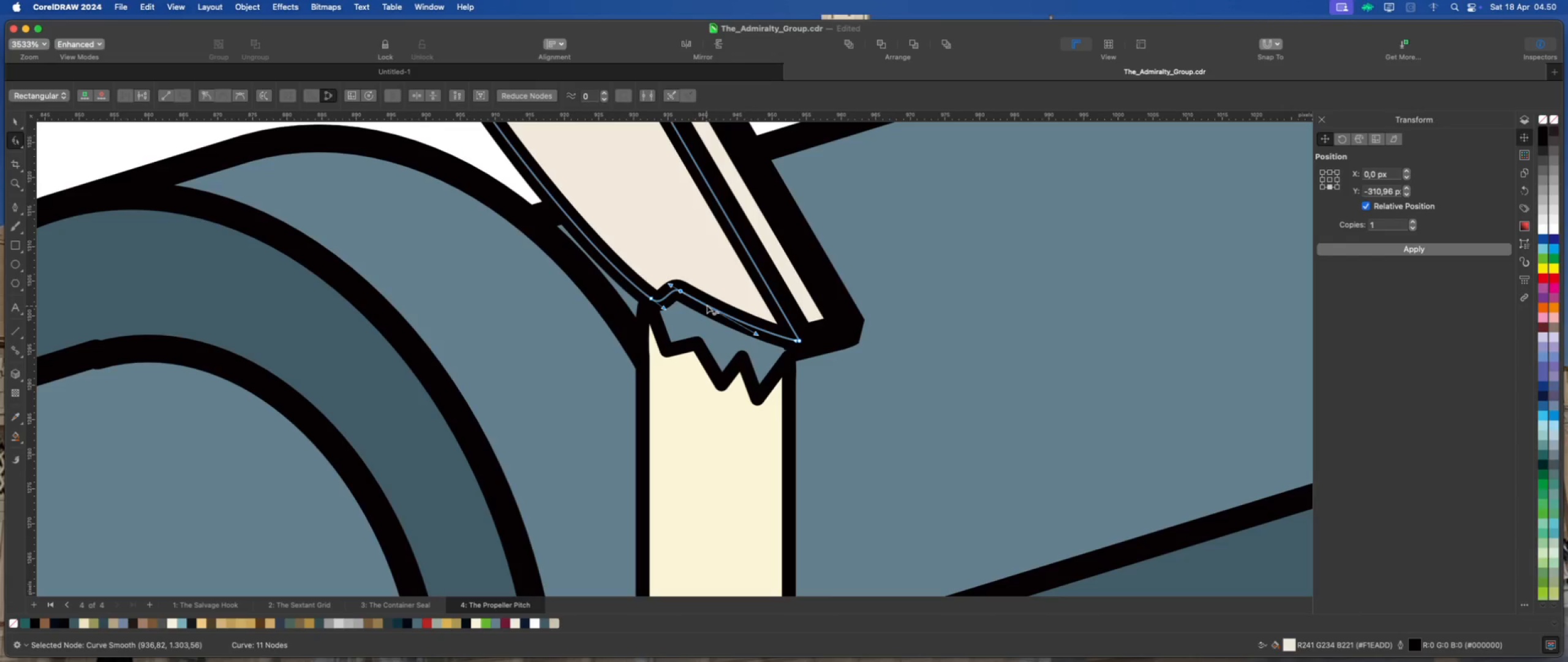 
double_click([707, 305])
 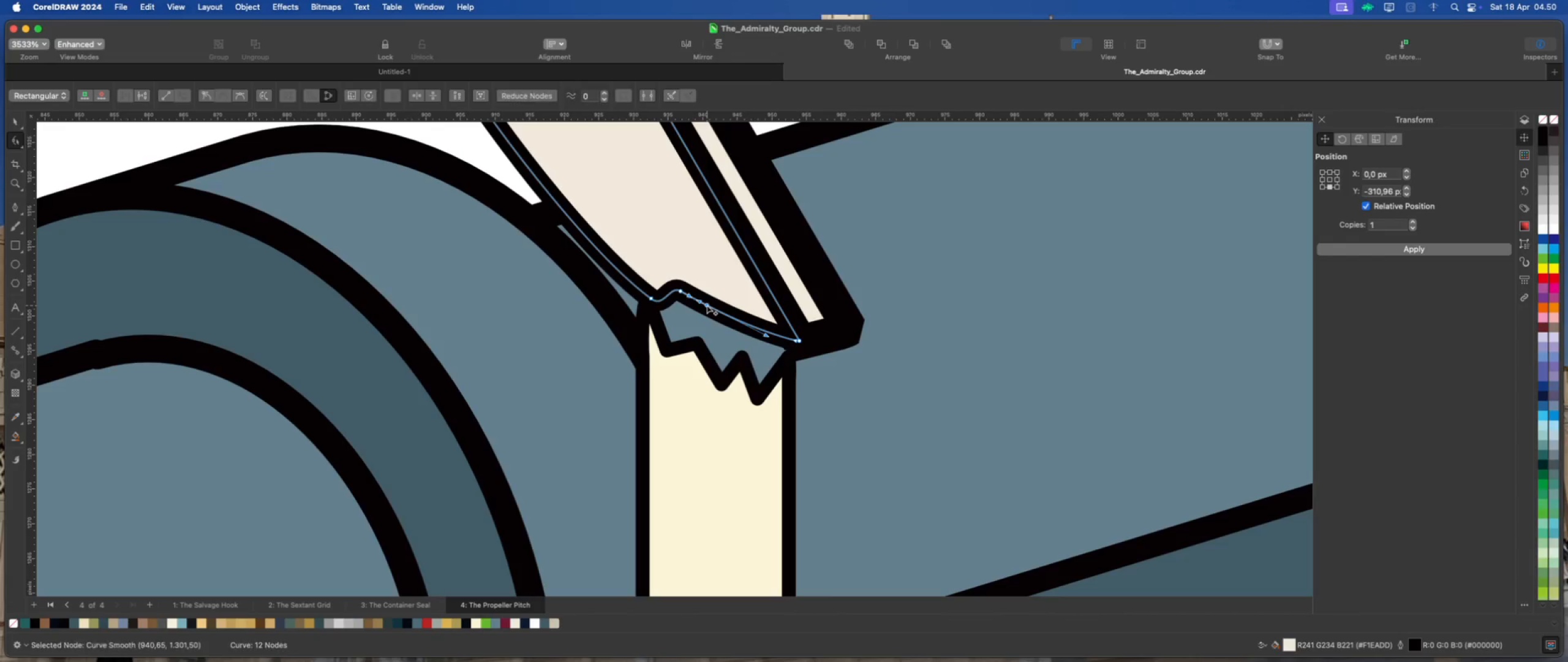 
left_click_drag(start_coordinate=[707, 305], to_coordinate=[687, 324])
 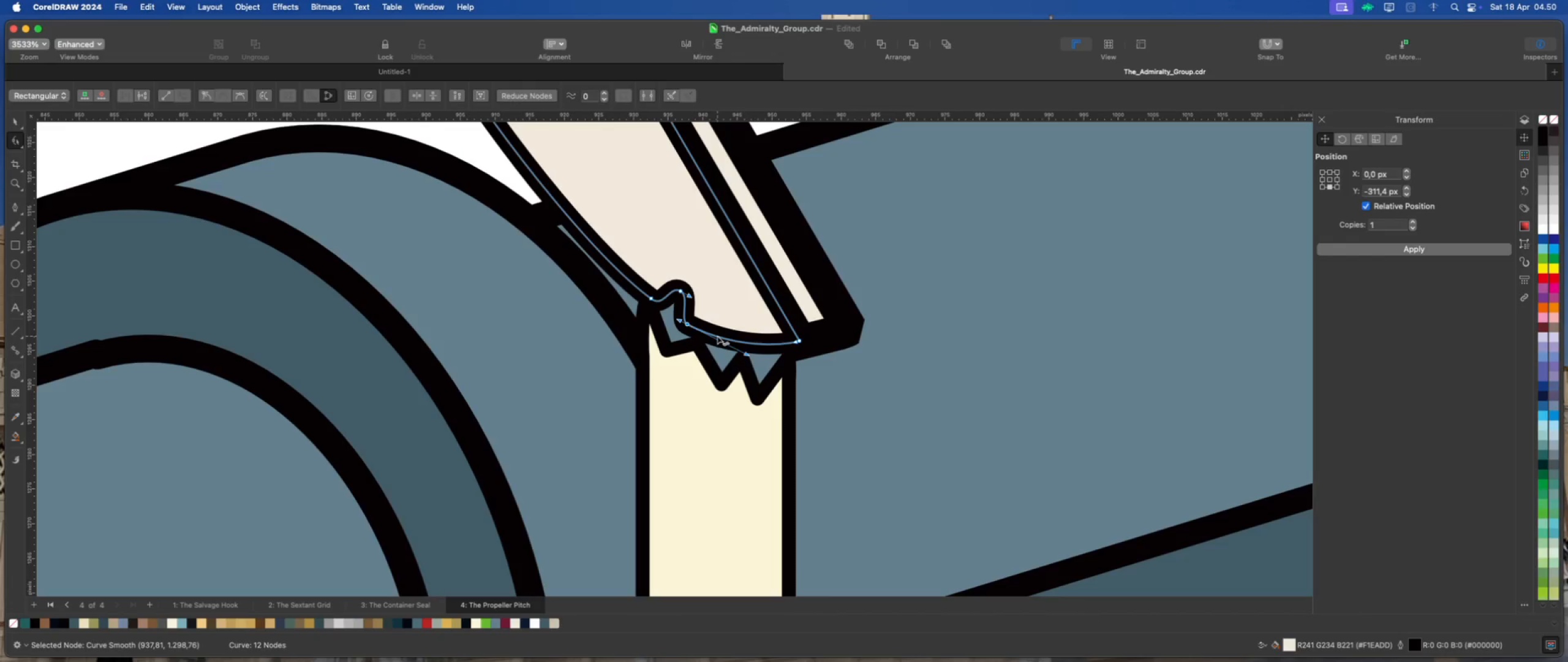 
double_click([717, 336])
 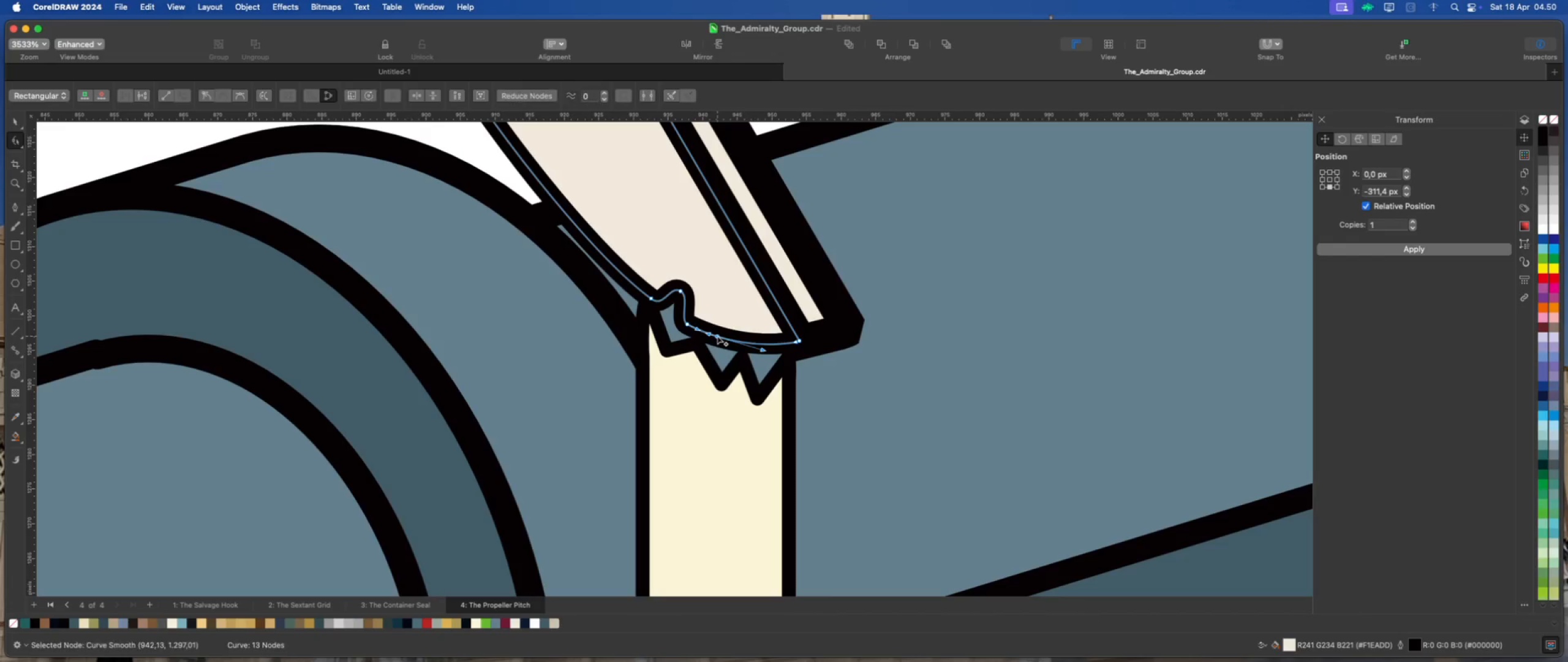 
left_click_drag(start_coordinate=[717, 336], to_coordinate=[719, 318])
 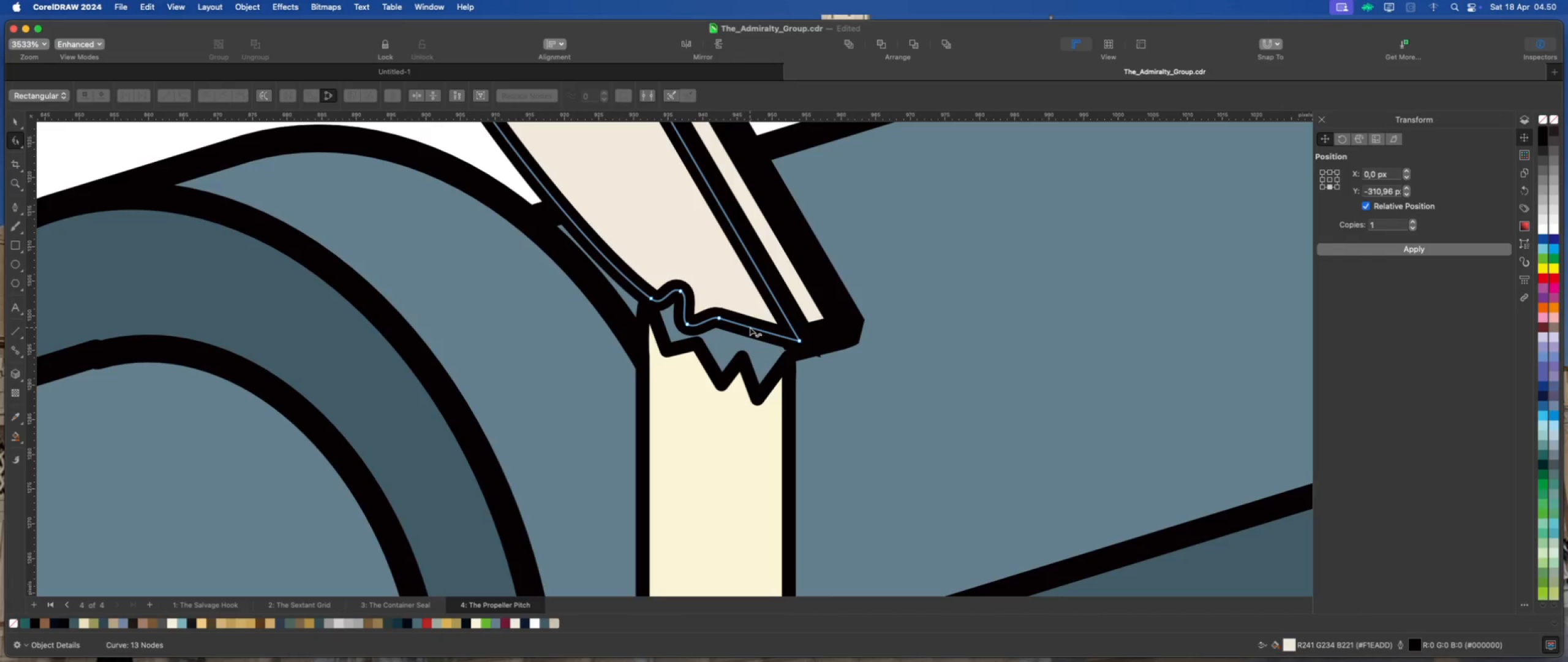 
double_click([750, 327])
 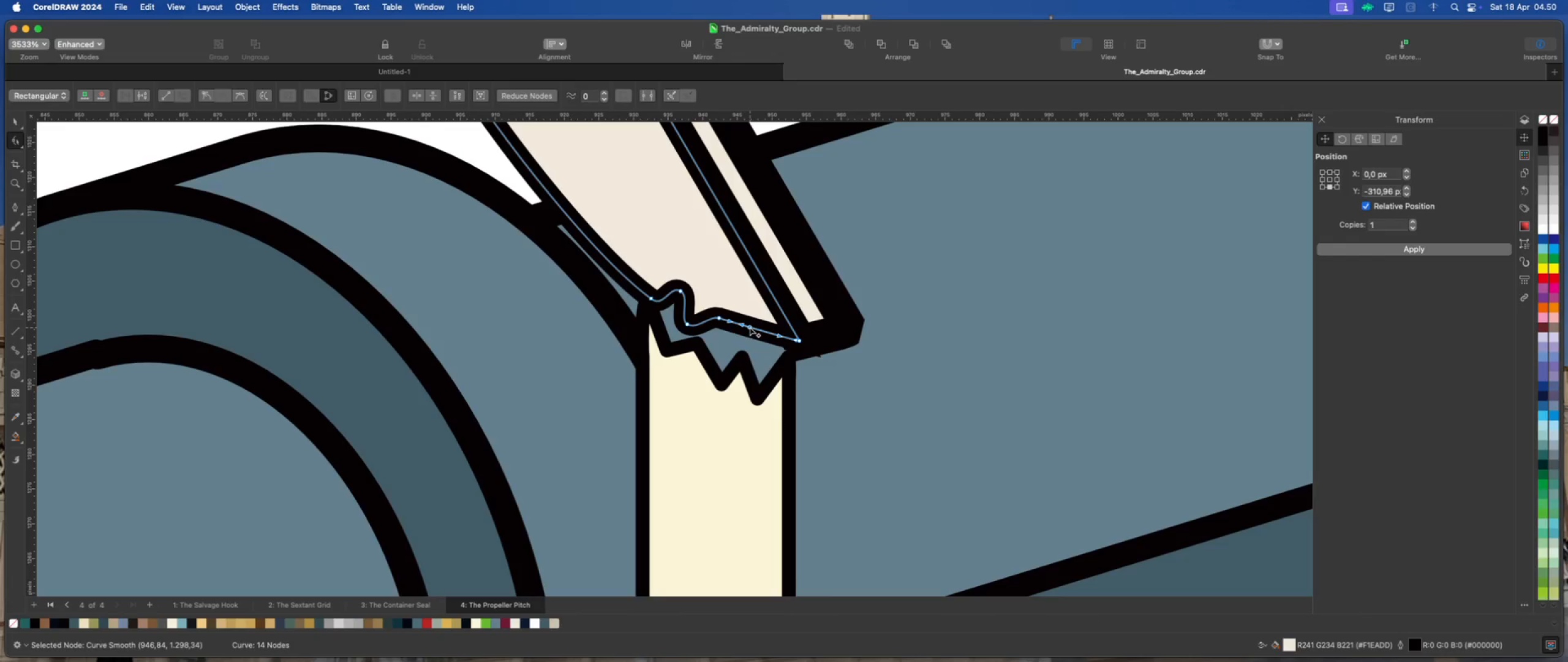 
left_click_drag(start_coordinate=[750, 327], to_coordinate=[723, 343])
 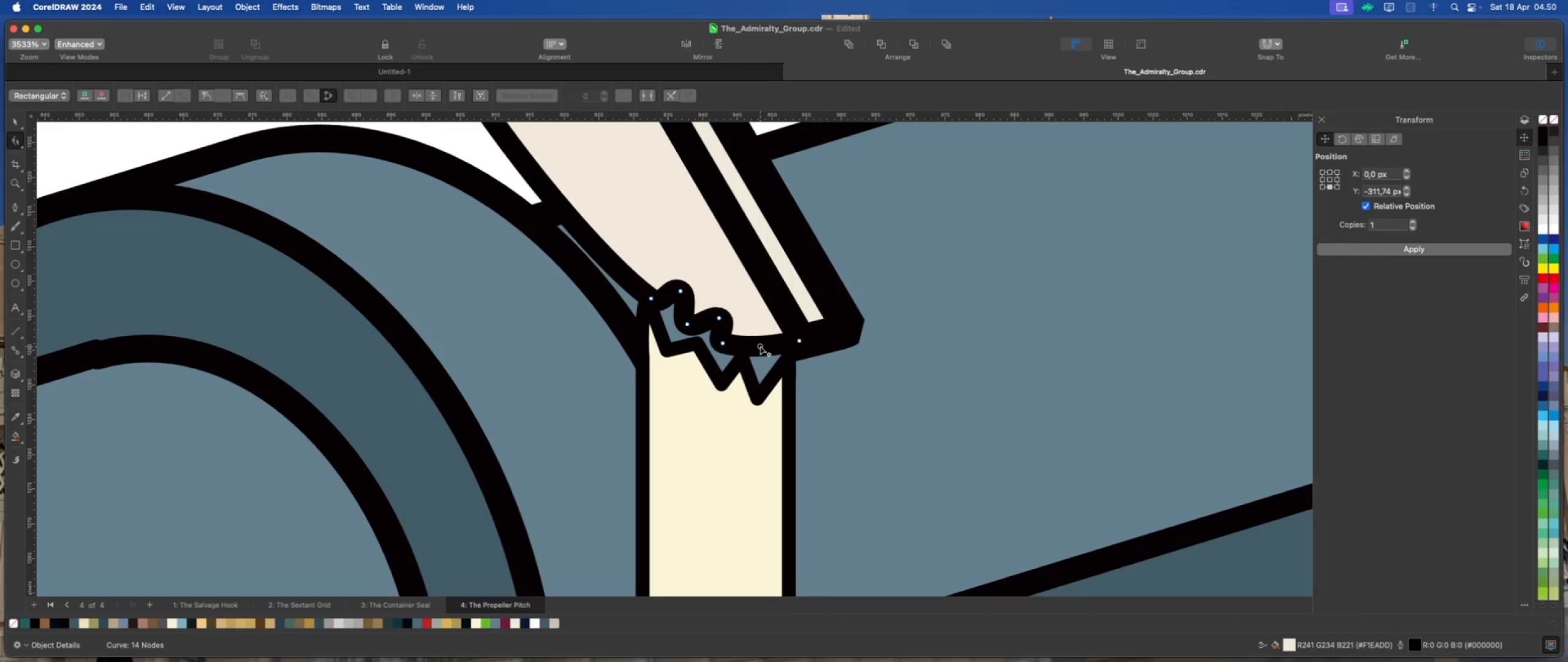 
double_click([760, 346])
 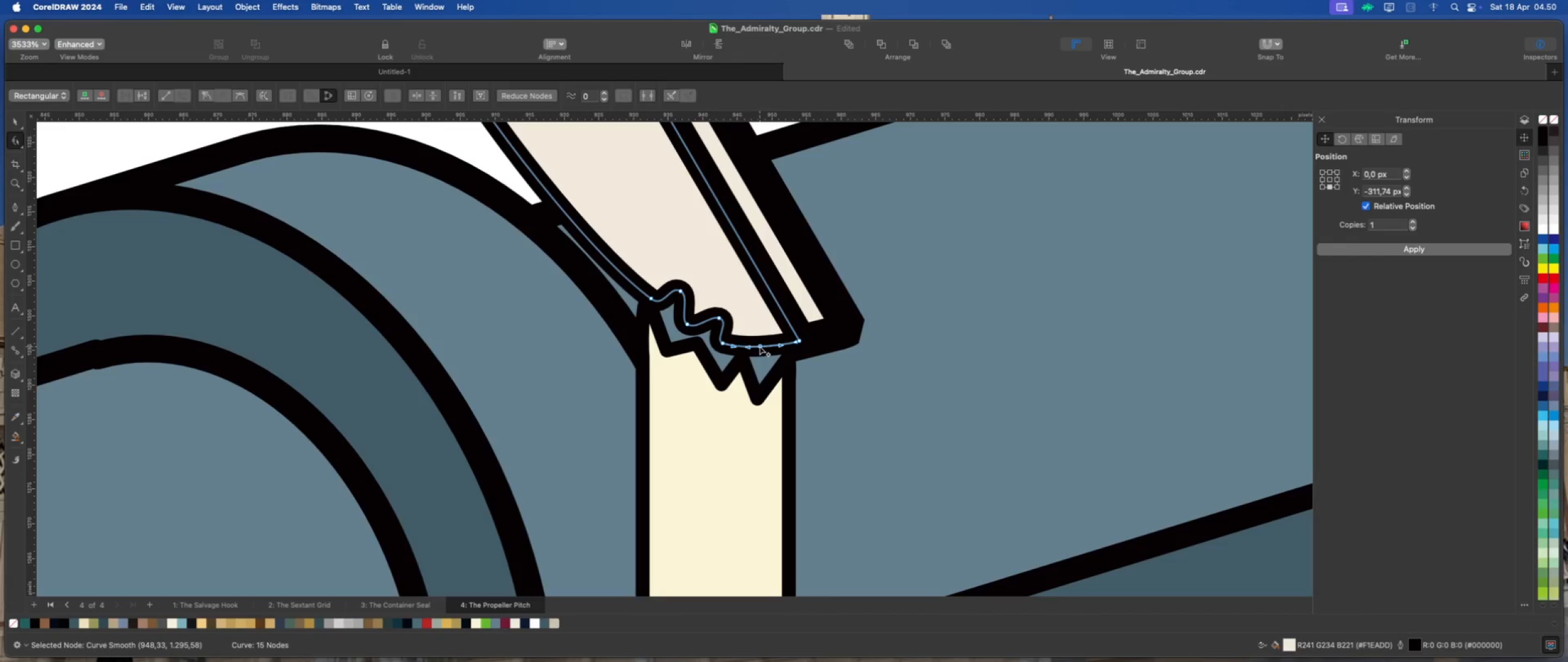 
left_click_drag(start_coordinate=[760, 346], to_coordinate=[750, 332])
 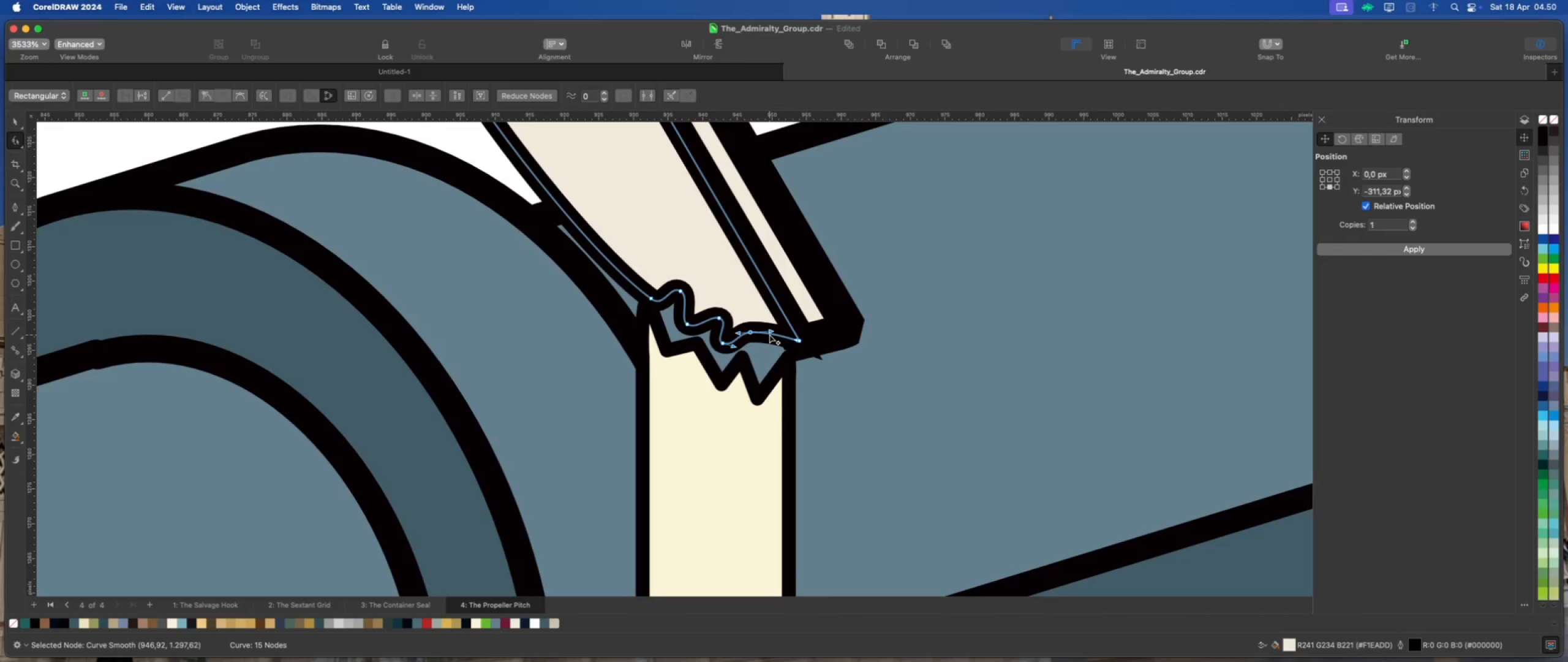 
double_click([769, 335])
 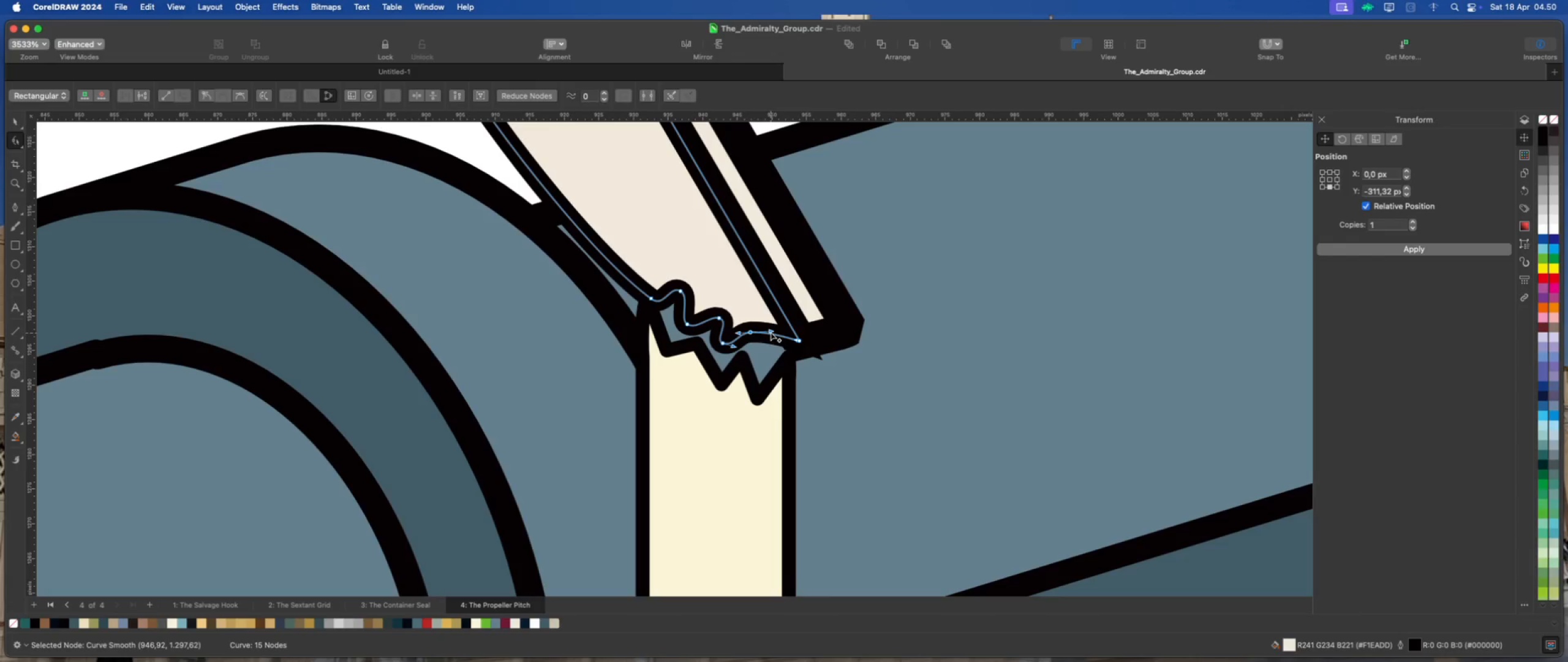 
double_click([771, 332])
 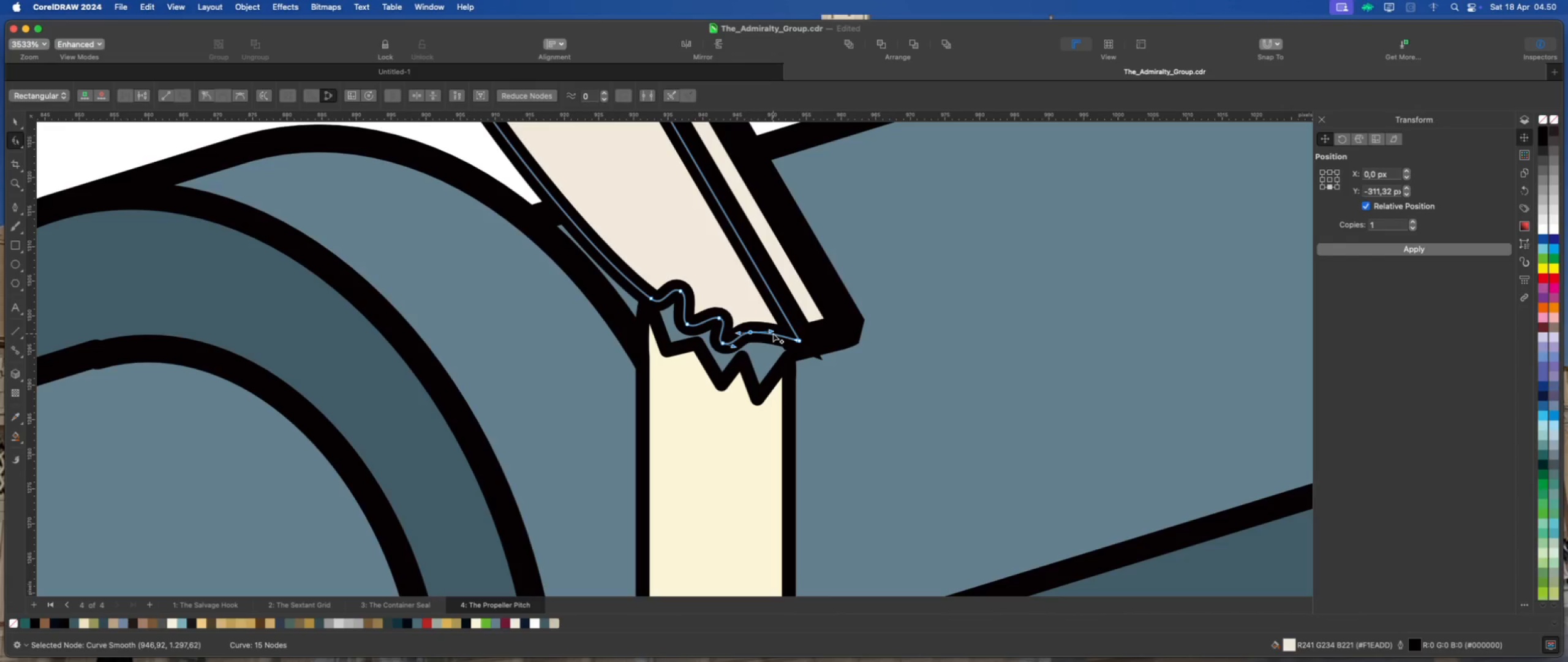 
double_click([773, 333])
 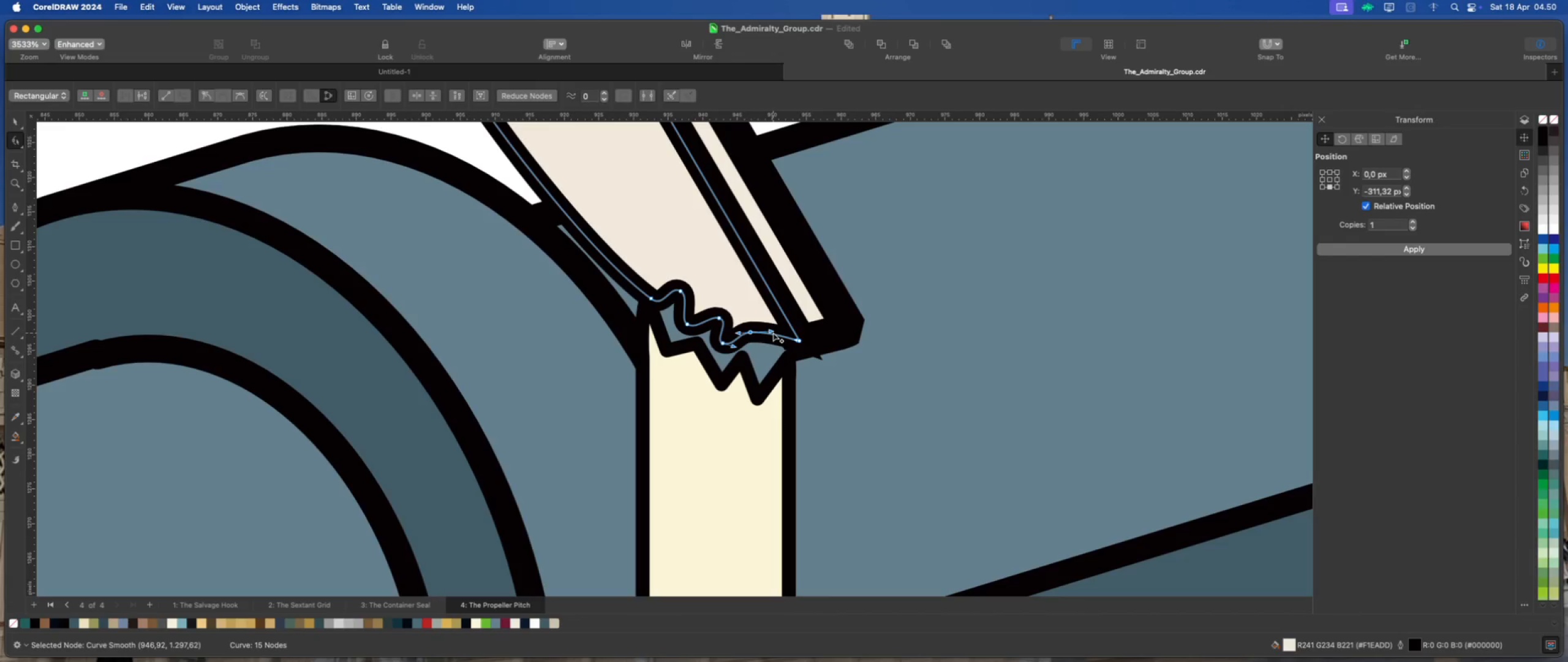 
double_click([773, 333])
 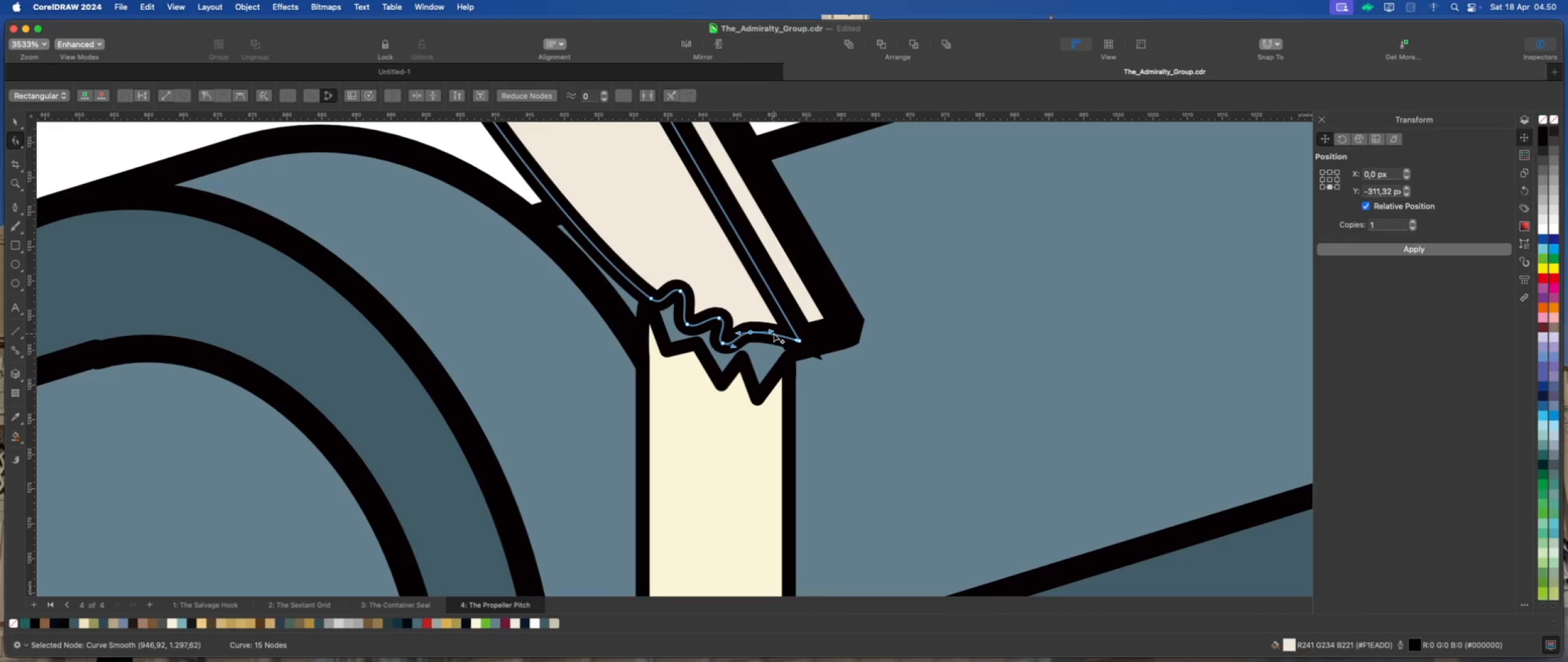 
triple_click([774, 333])
 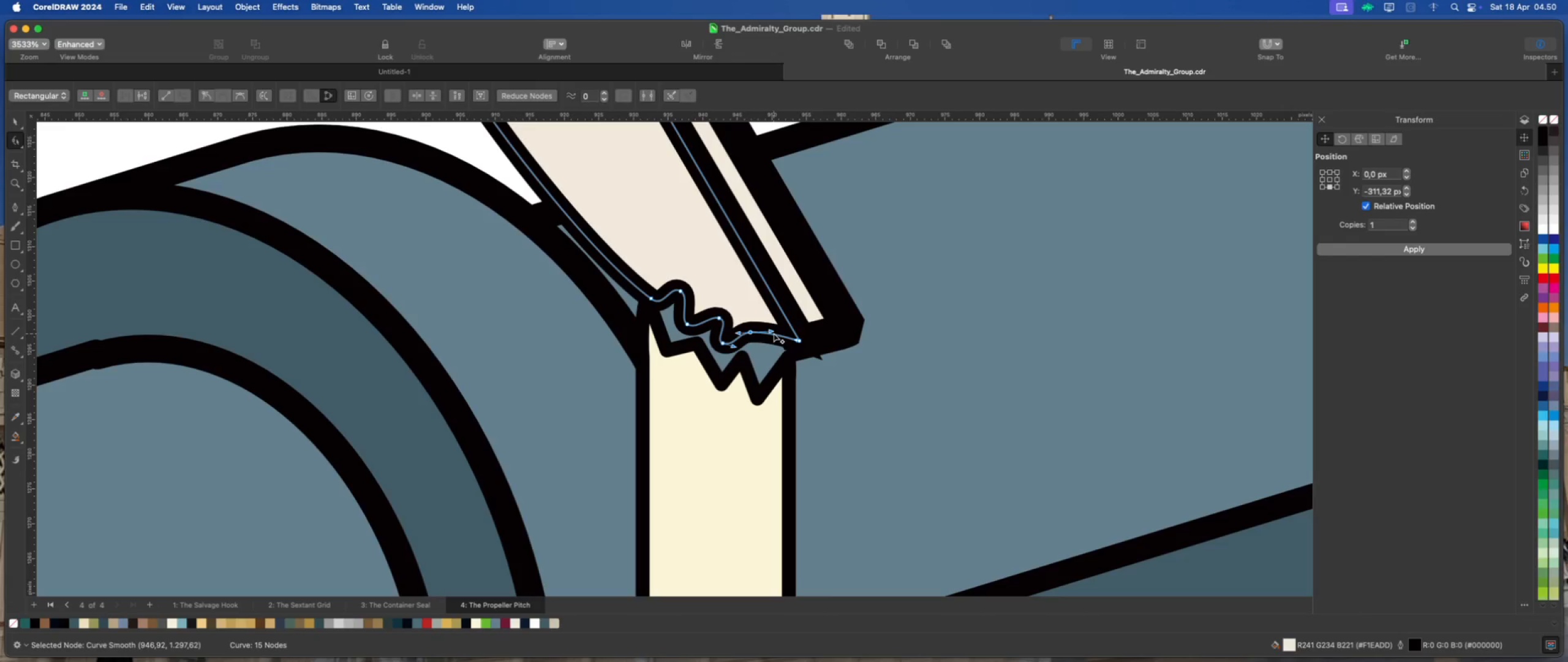 
triple_click([774, 333])
 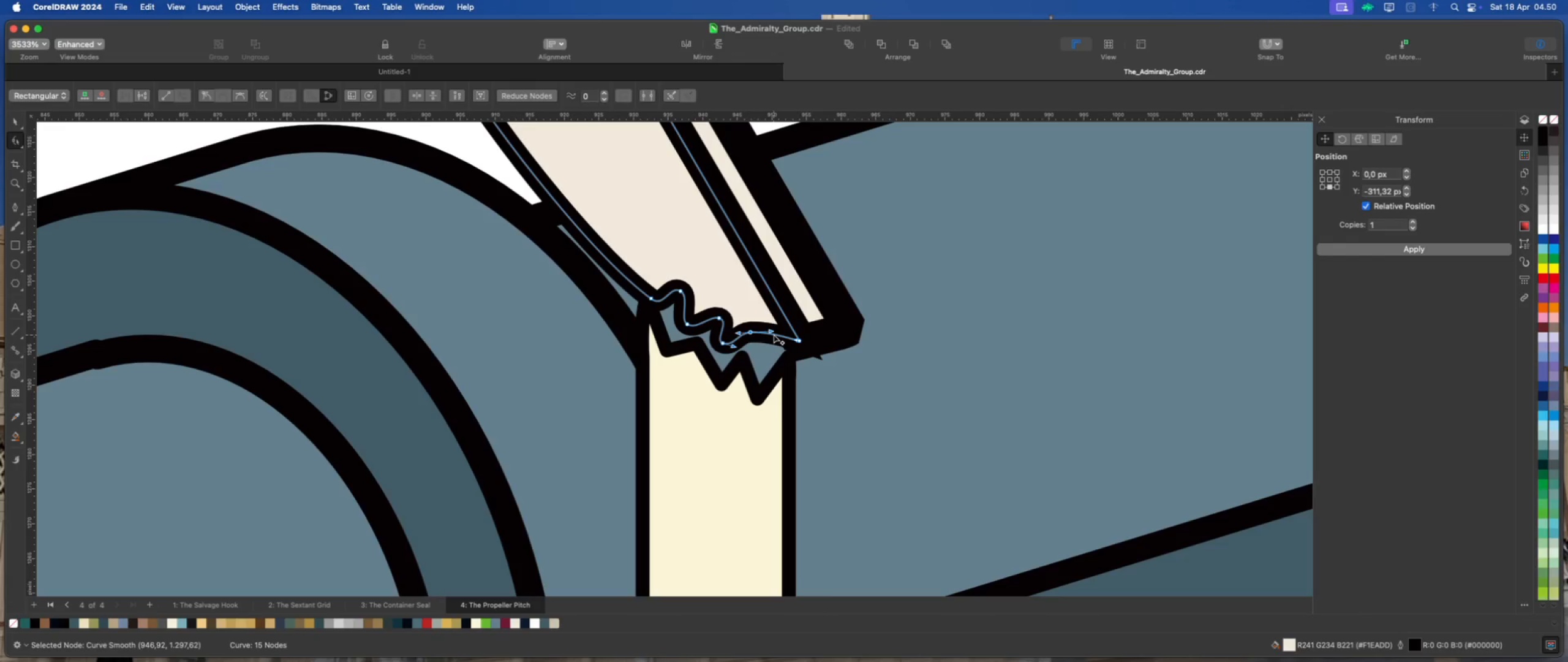 
triple_click([774, 335])
 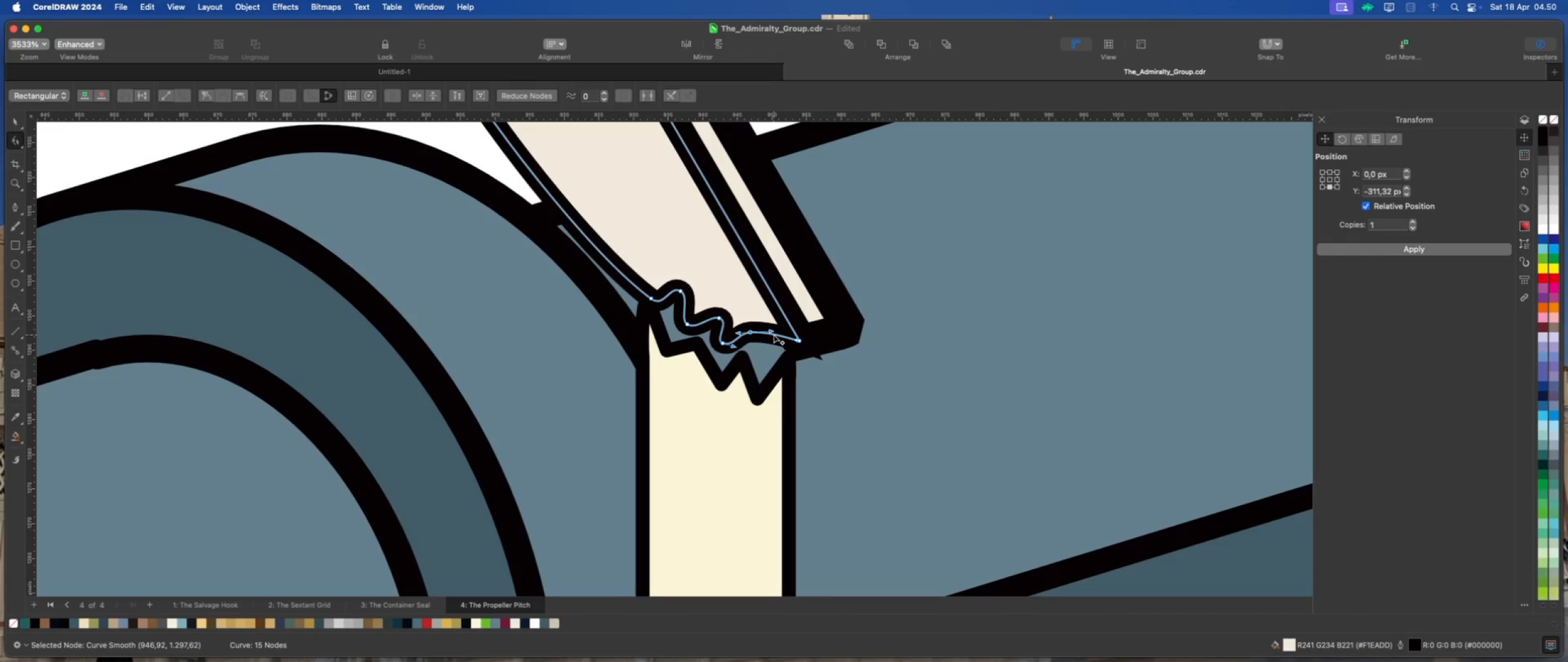 
triple_click([774, 335])
 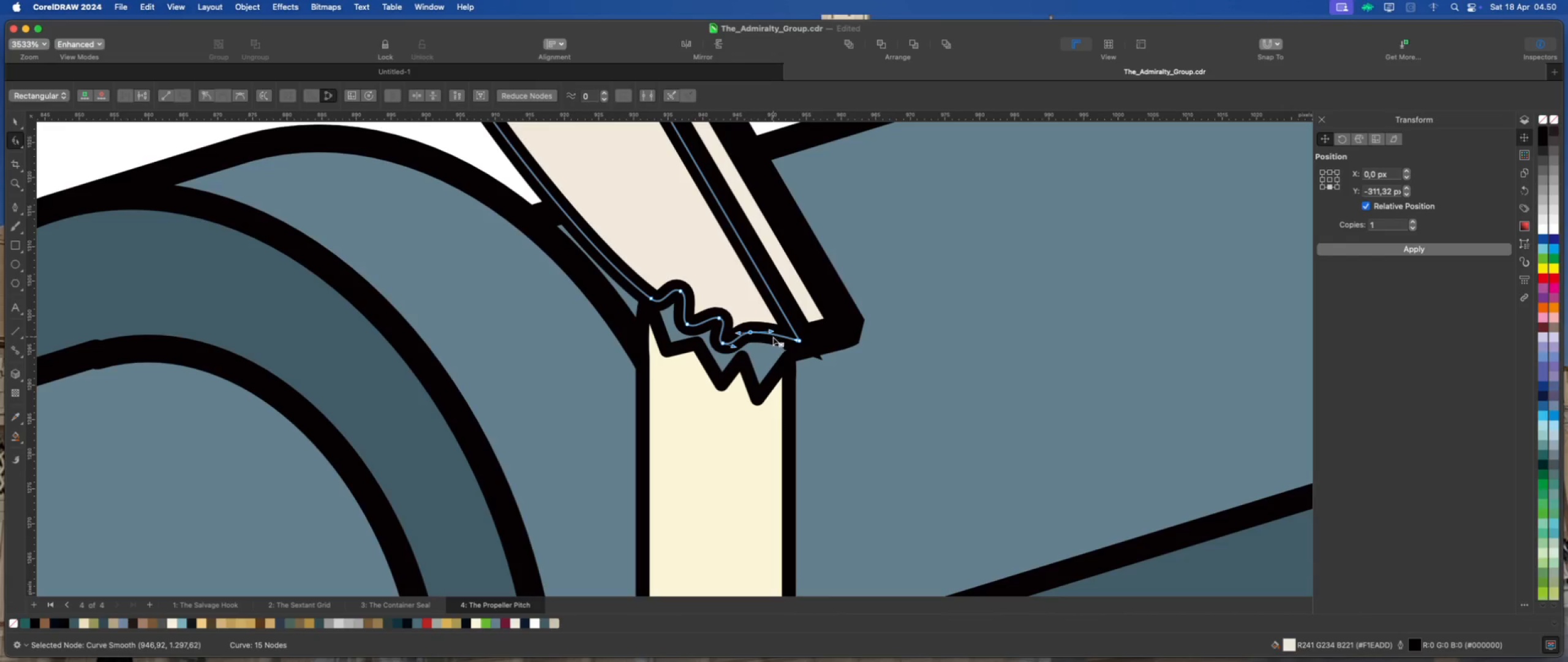 
scroll: coordinate [773, 337], scroll_direction: up, amount: 5.0
 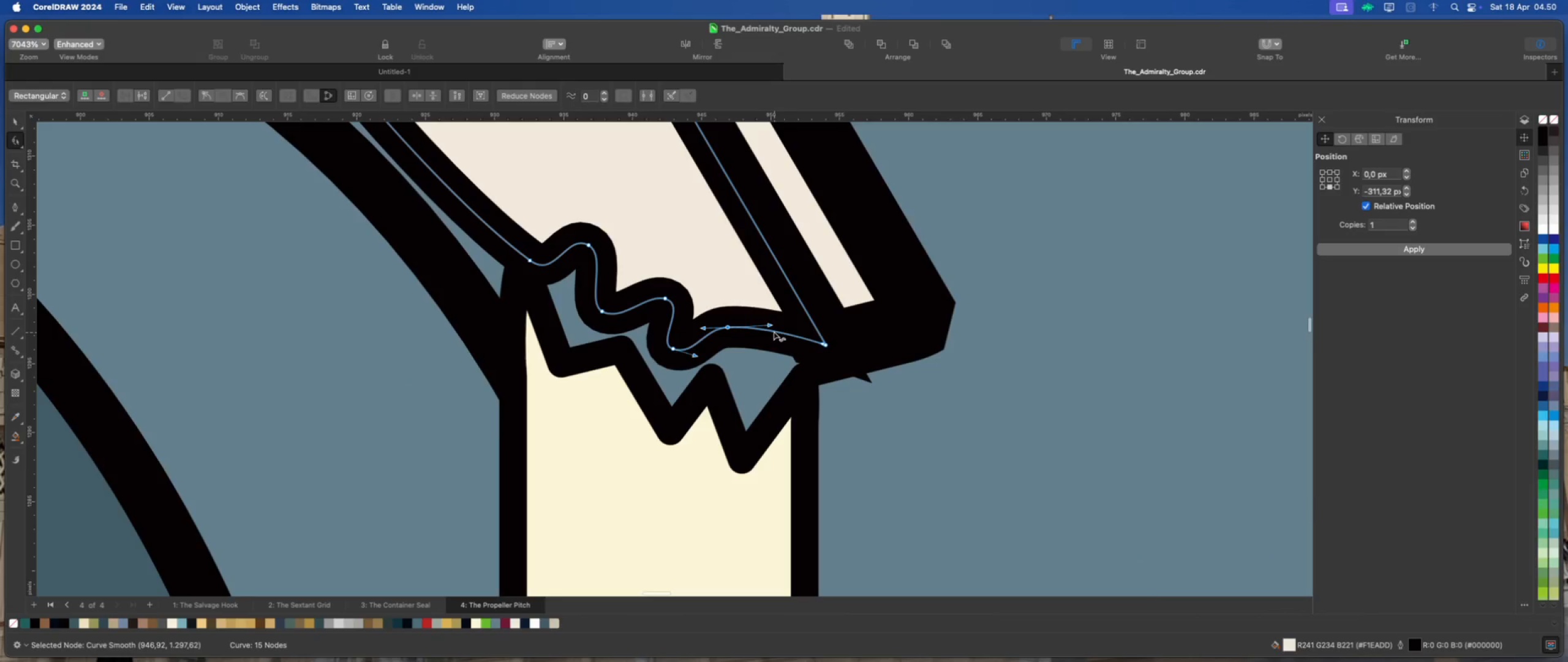 
left_click([774, 331])
 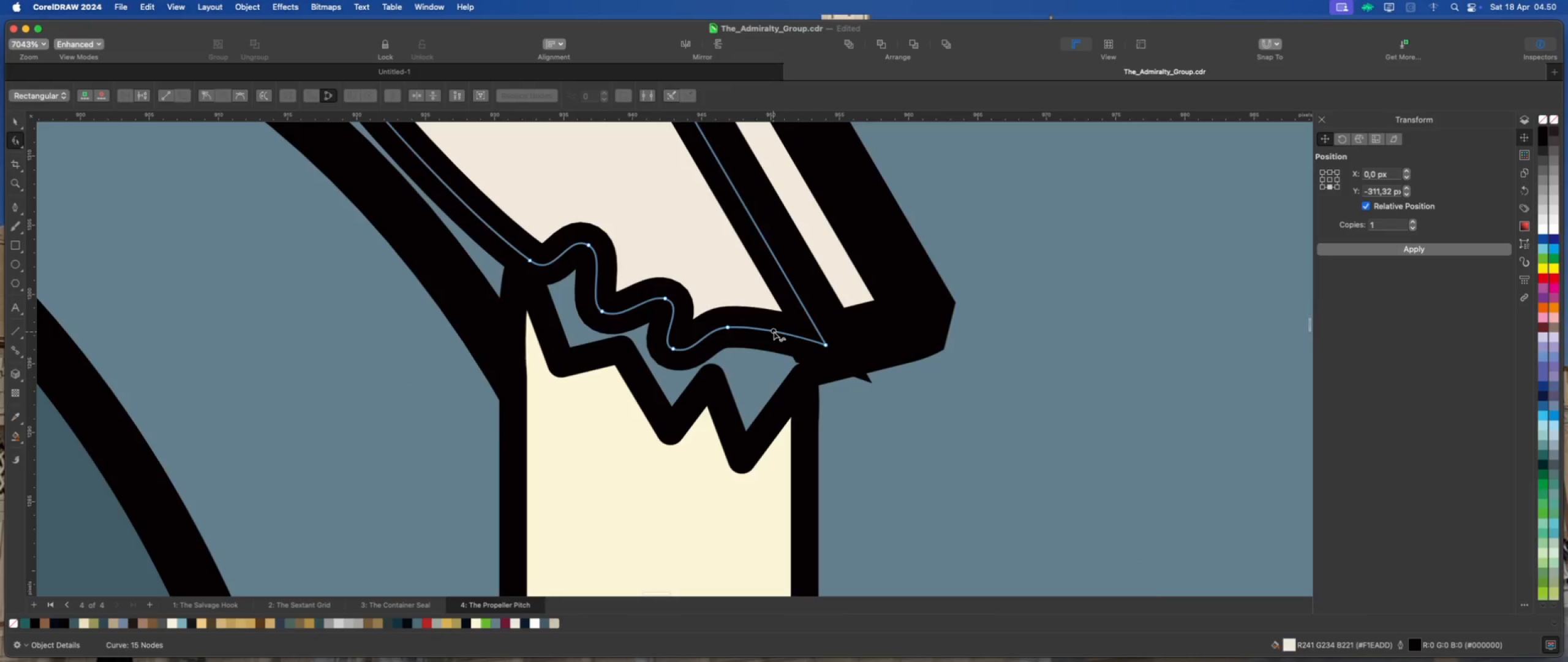 
double_click([773, 332])
 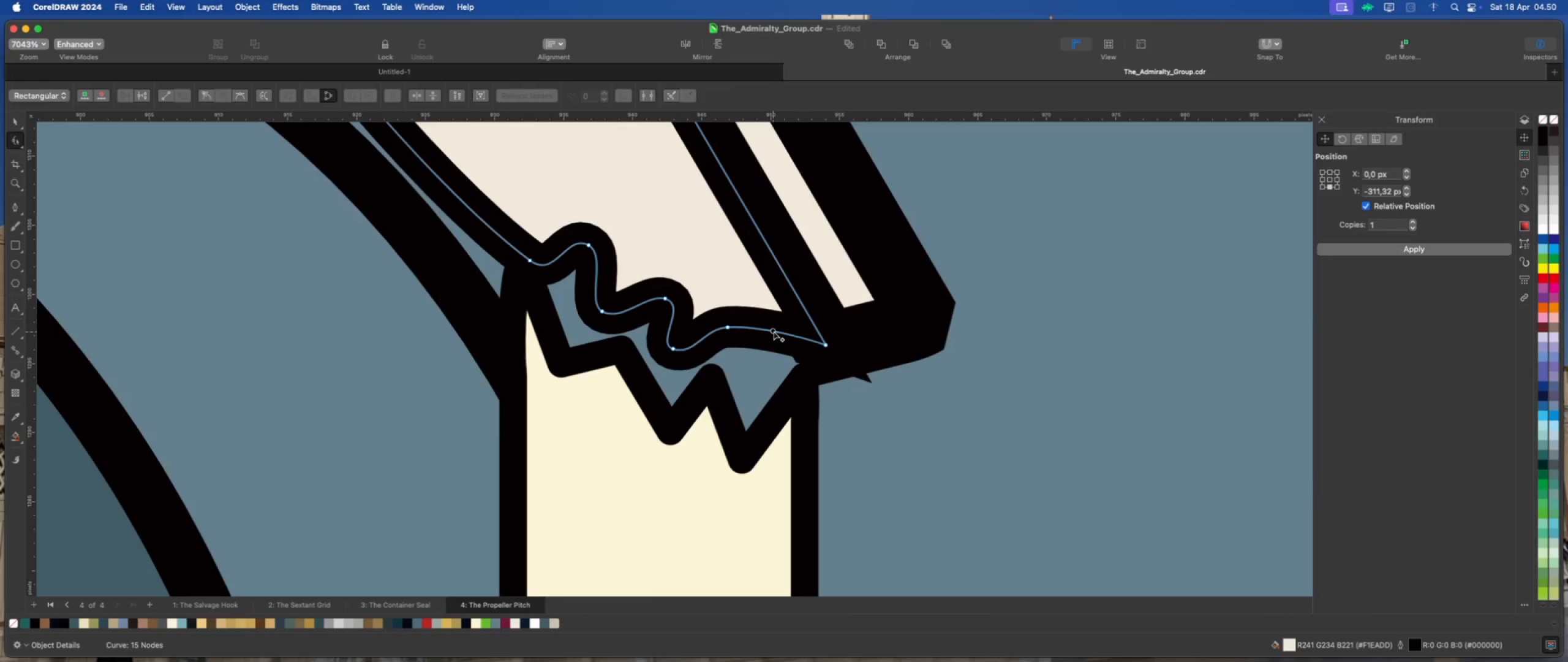 
left_click_drag(start_coordinate=[773, 332], to_coordinate=[752, 378])
 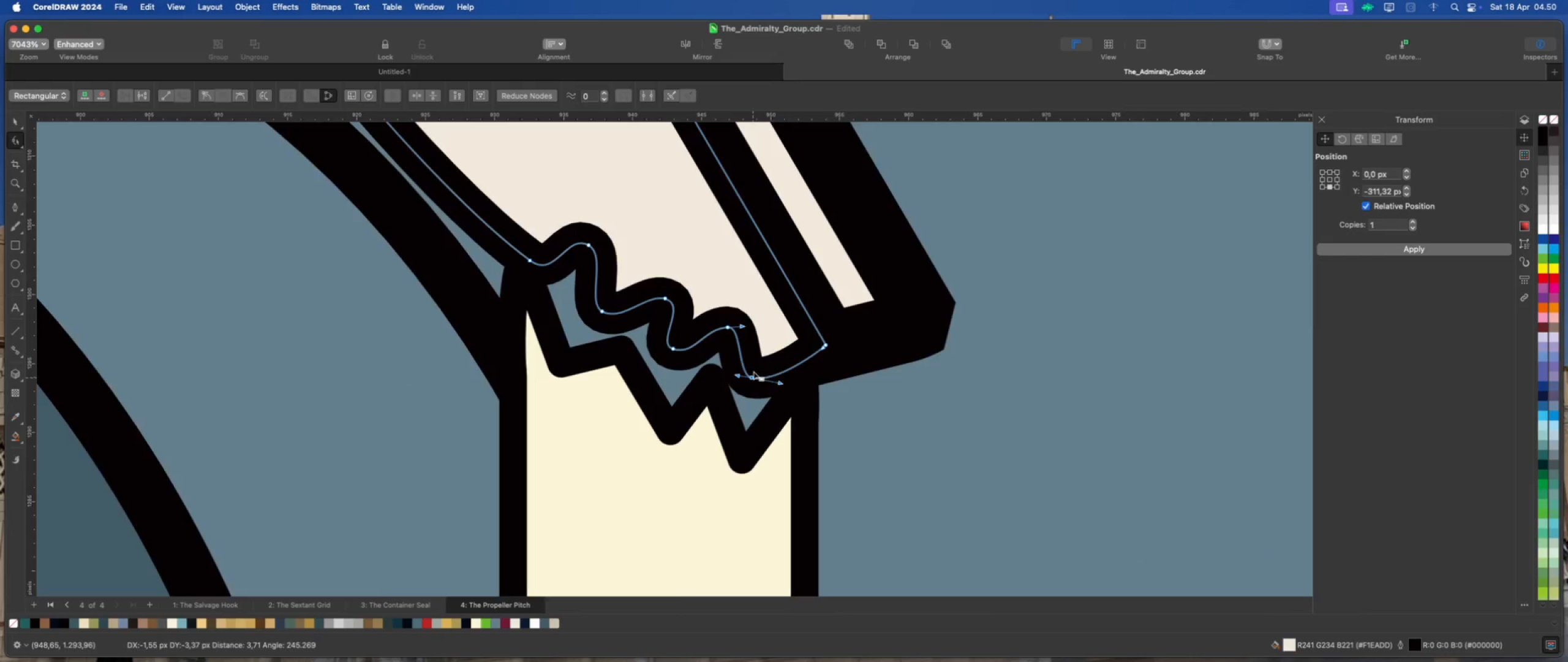 
scroll: coordinate [688, 386], scroll_direction: down, amount: 11.0
 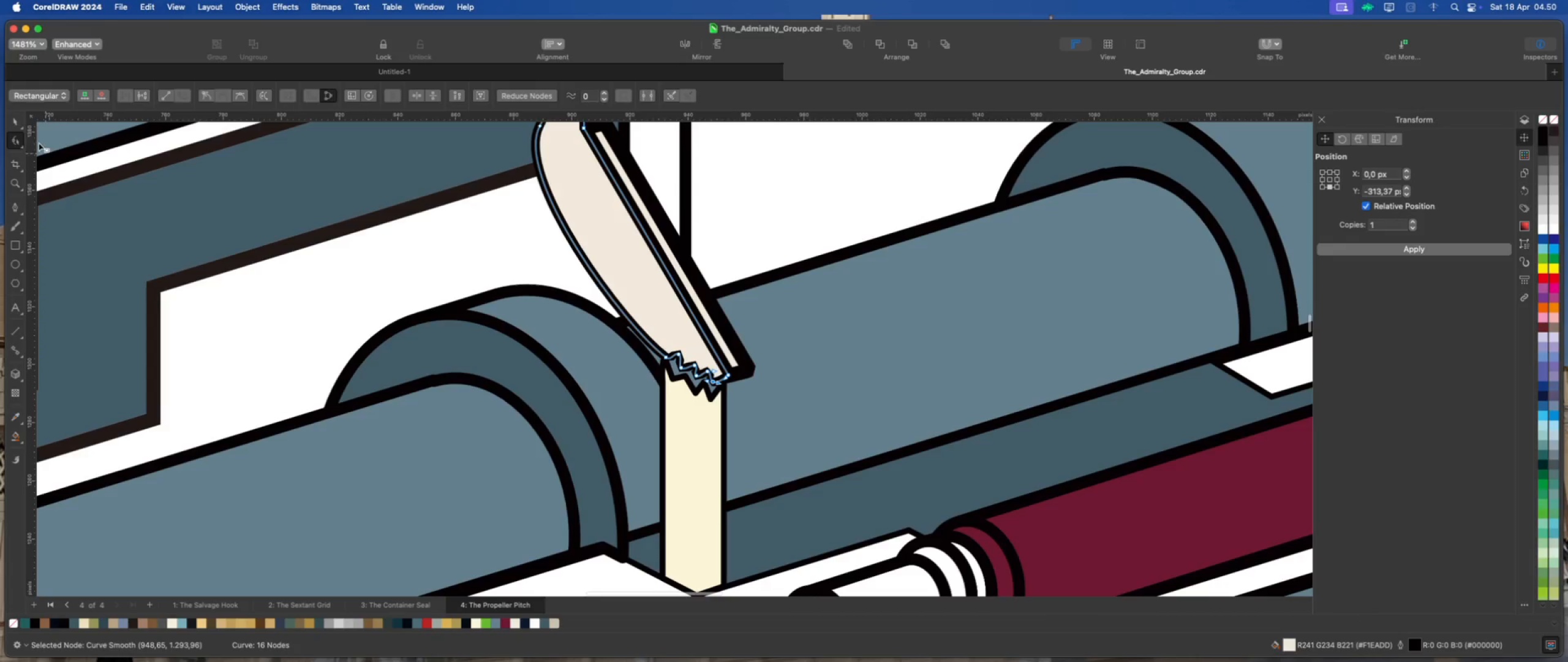 
left_click([12, 118])
 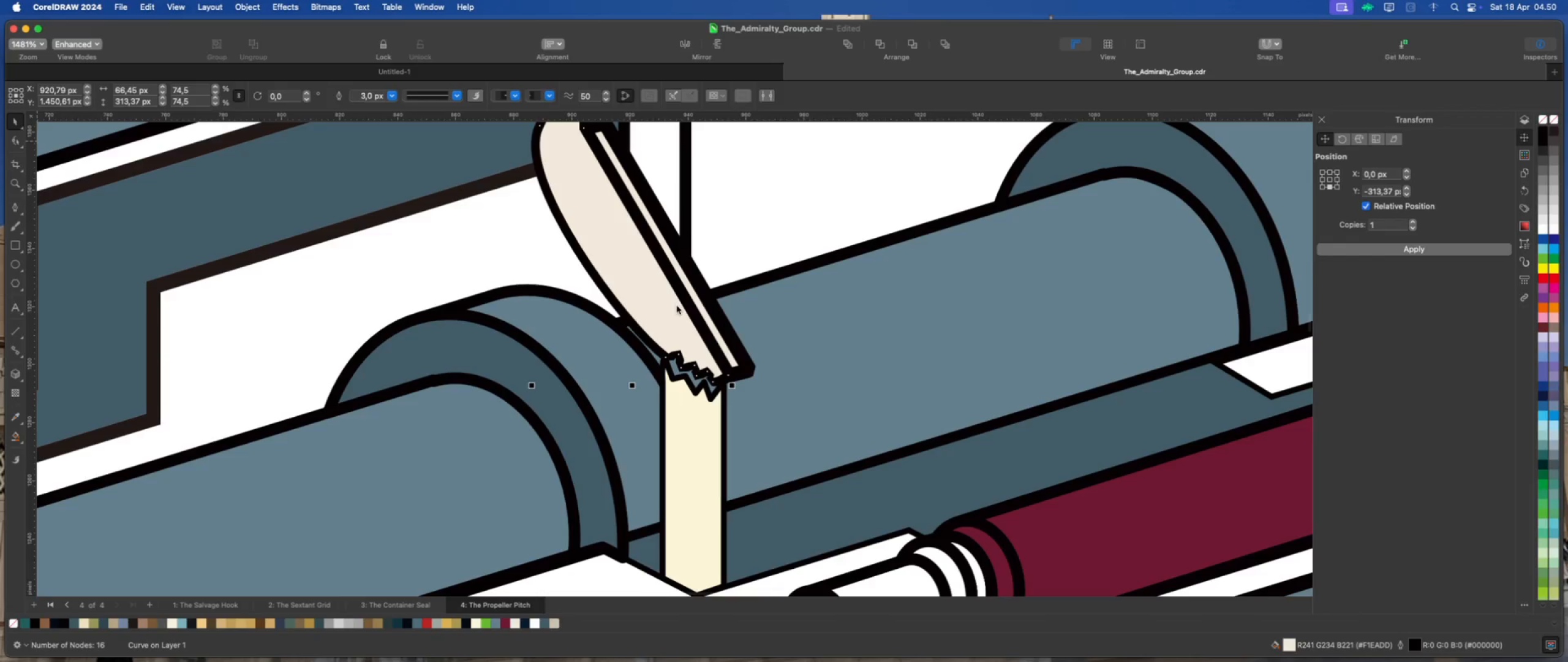 
scroll: coordinate [688, 322], scroll_direction: down, amount: 8.0
 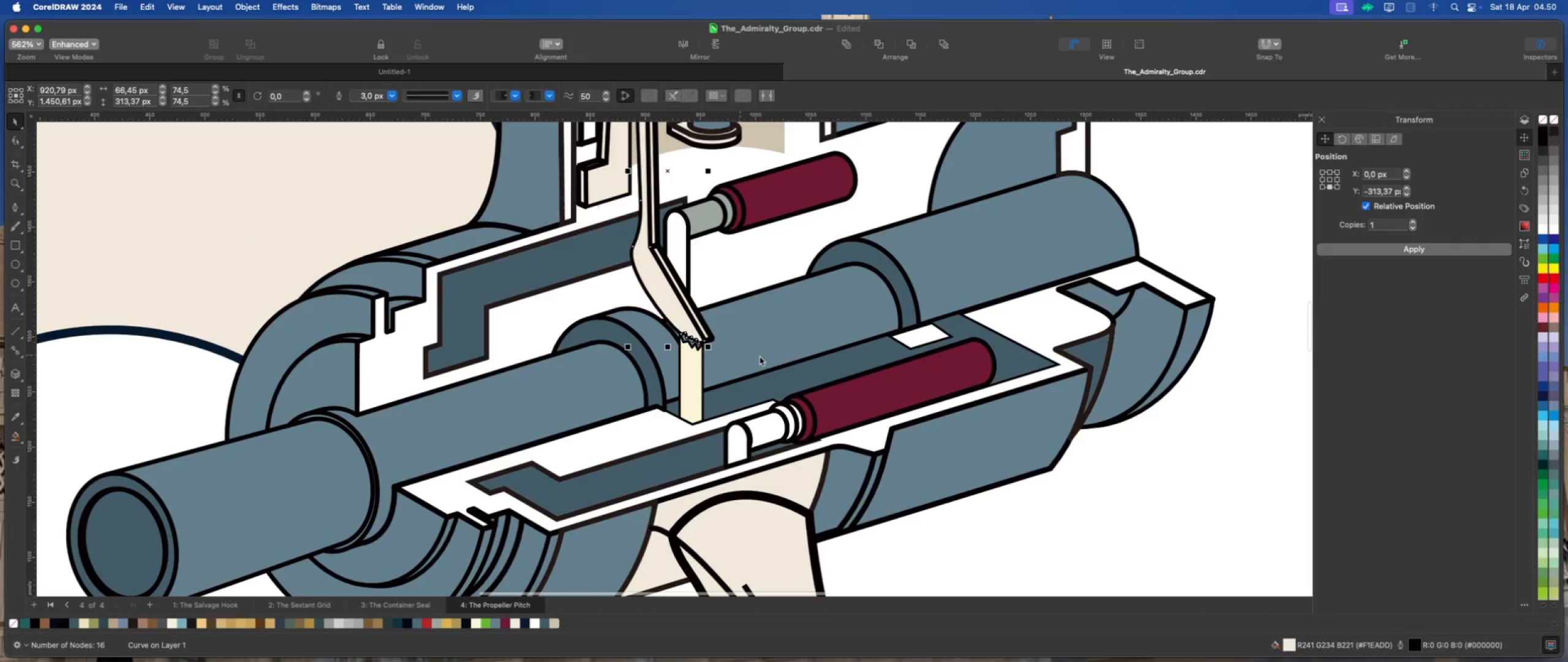 
left_click([760, 356])
 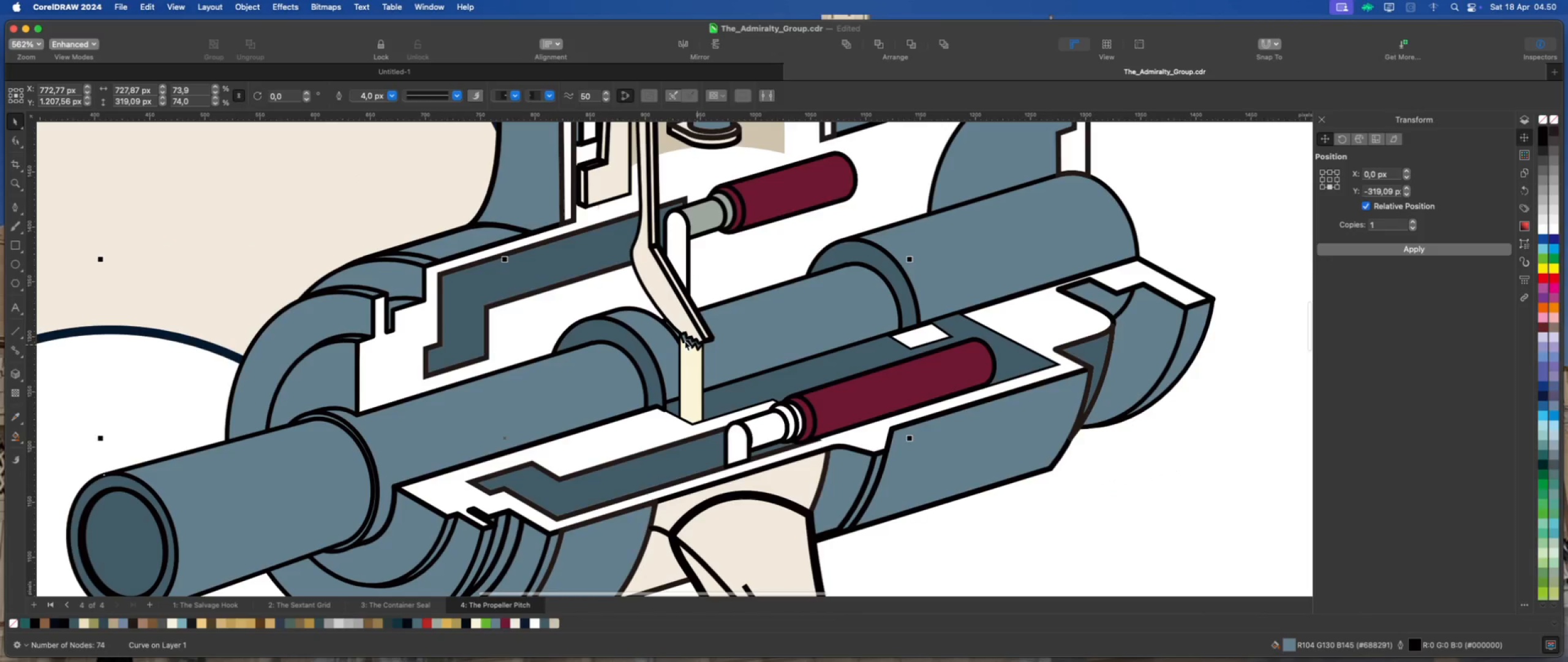 
scroll: coordinate [633, 325], scroll_direction: up, amount: 1.0
 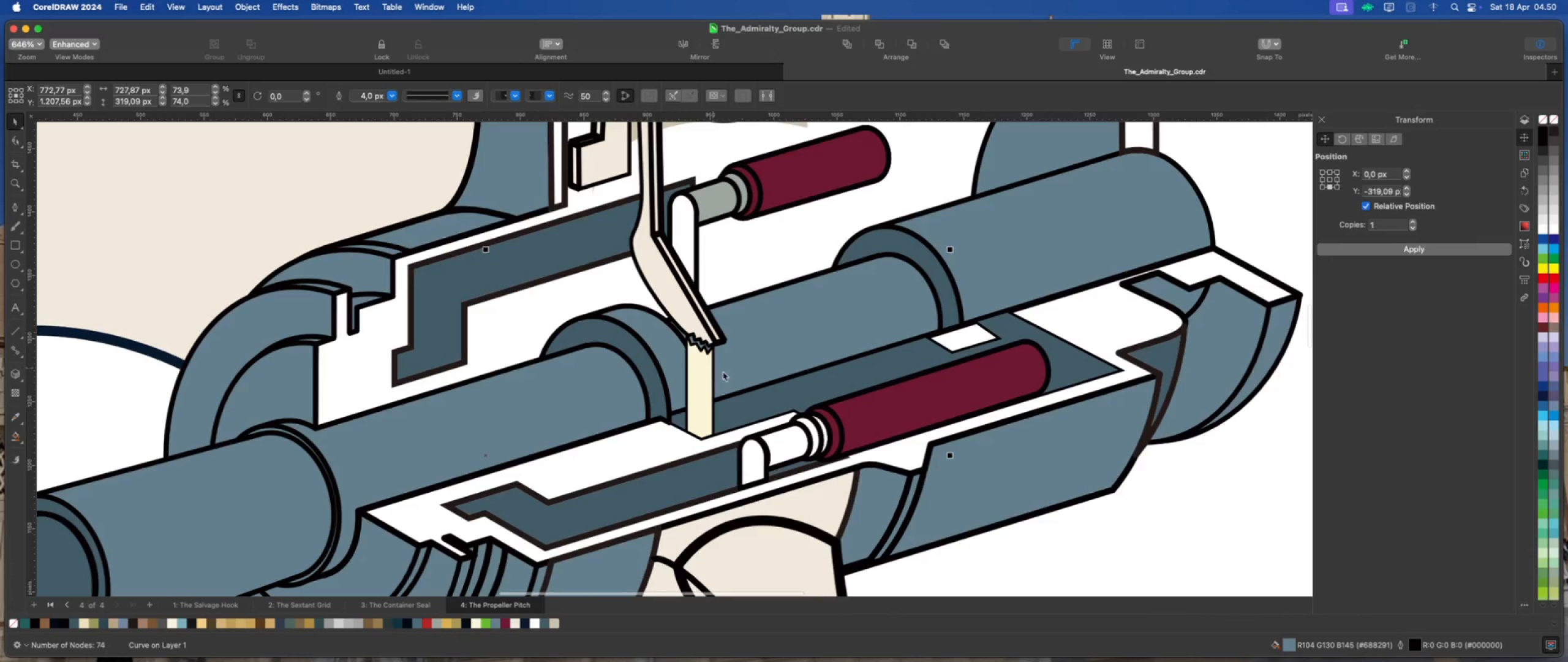 
scroll: coordinate [750, 384], scroll_direction: down, amount: 14.0
 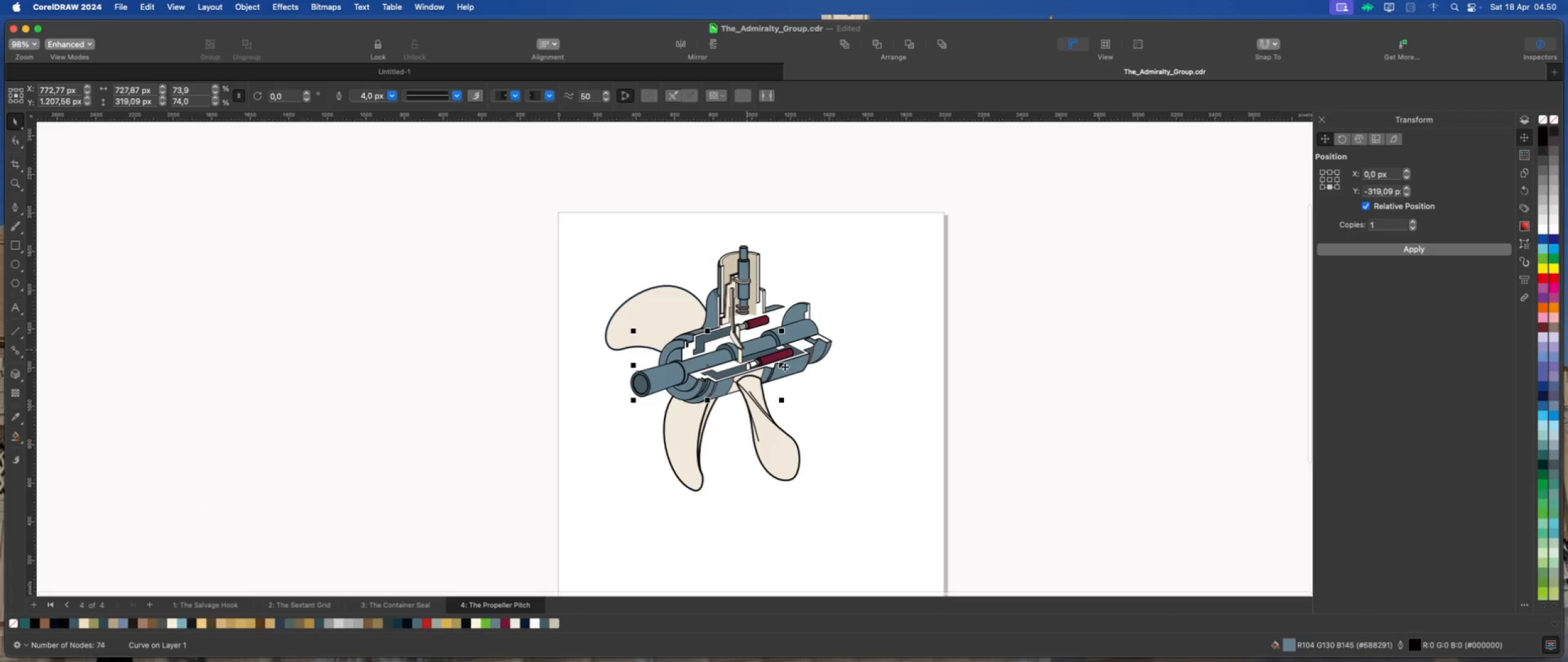 
left_click([860, 386])
 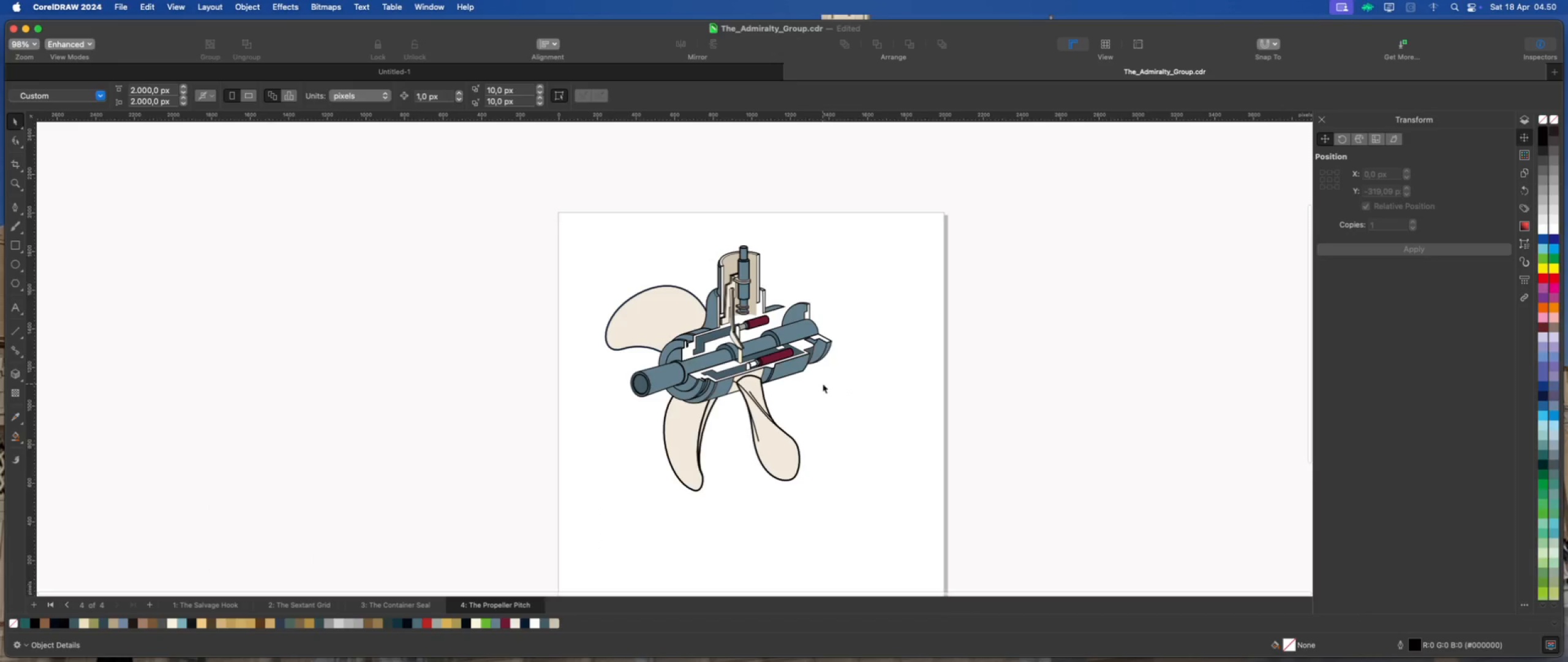 
key(Meta+S)
 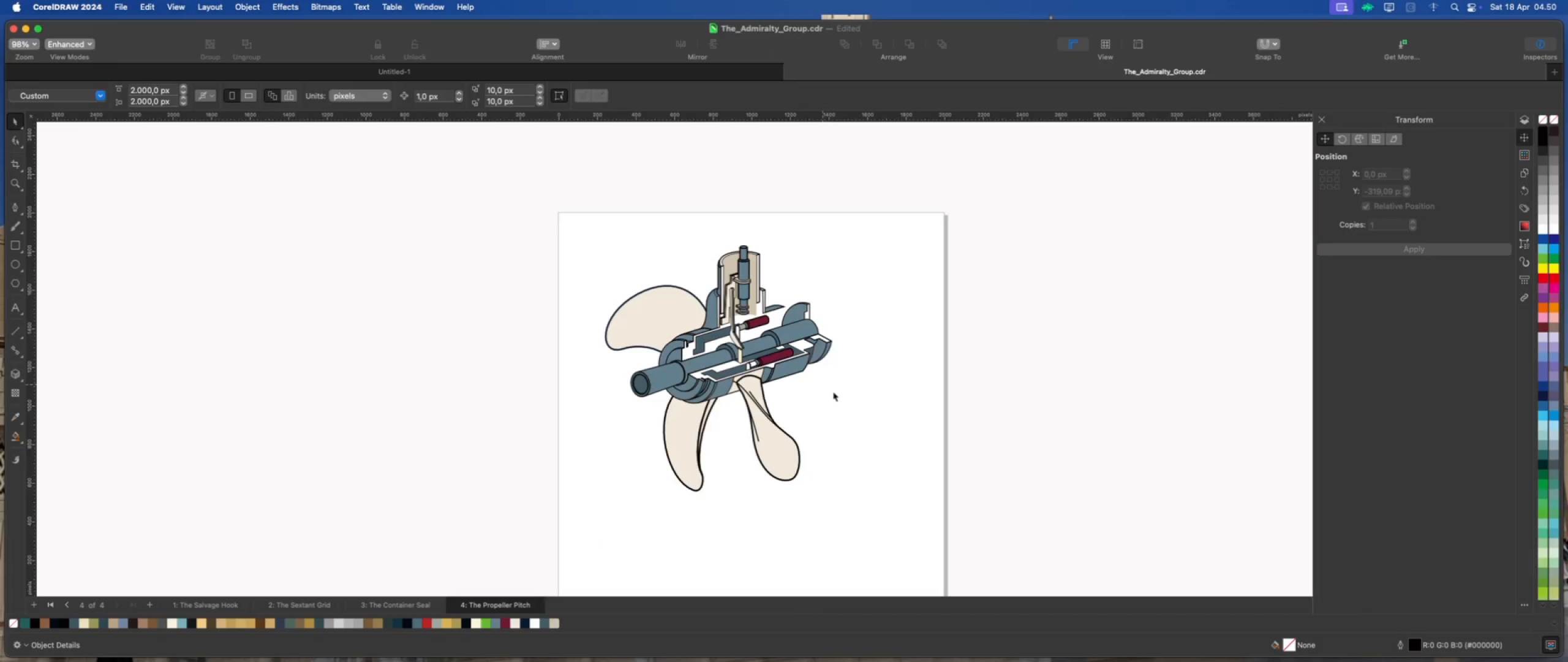 
scroll: coordinate [829, 392], scroll_direction: up, amount: 2.0
 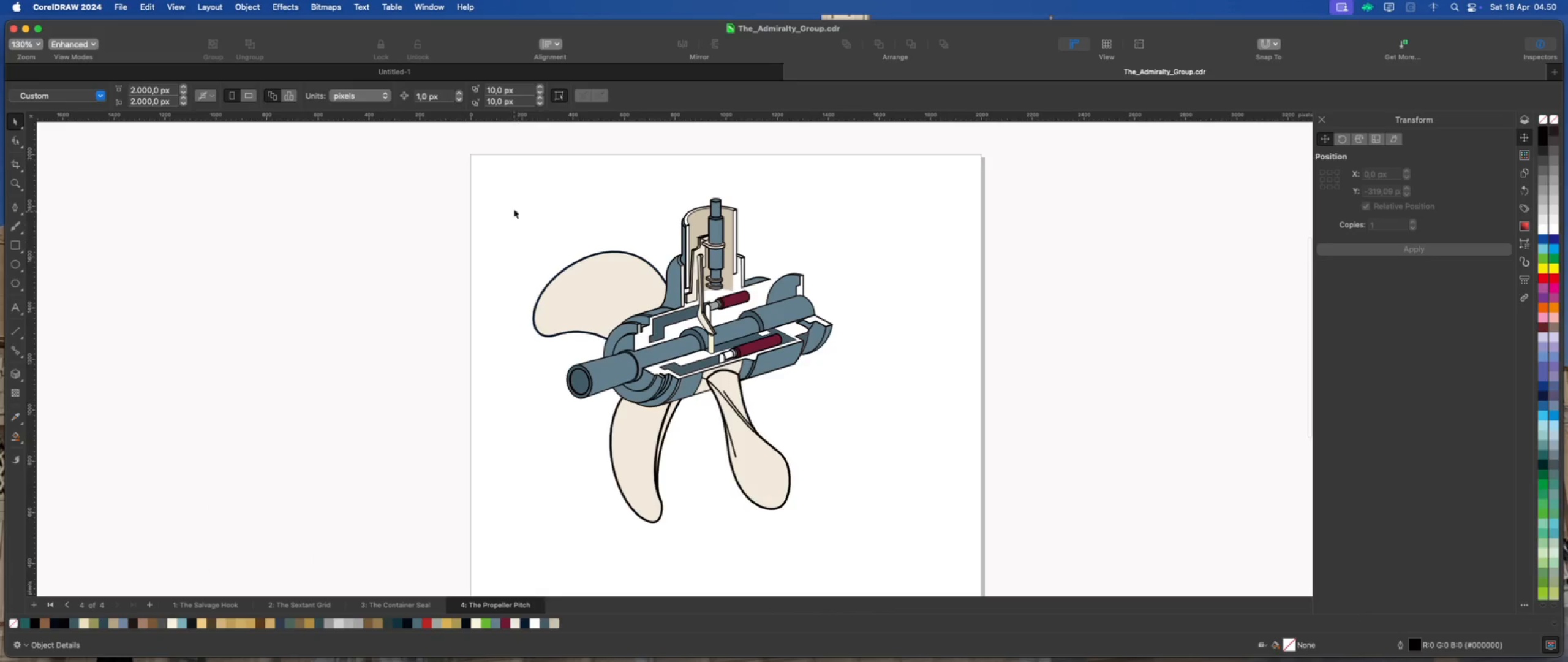 
left_click_drag(start_coordinate=[516, 164], to_coordinate=[869, 541])
 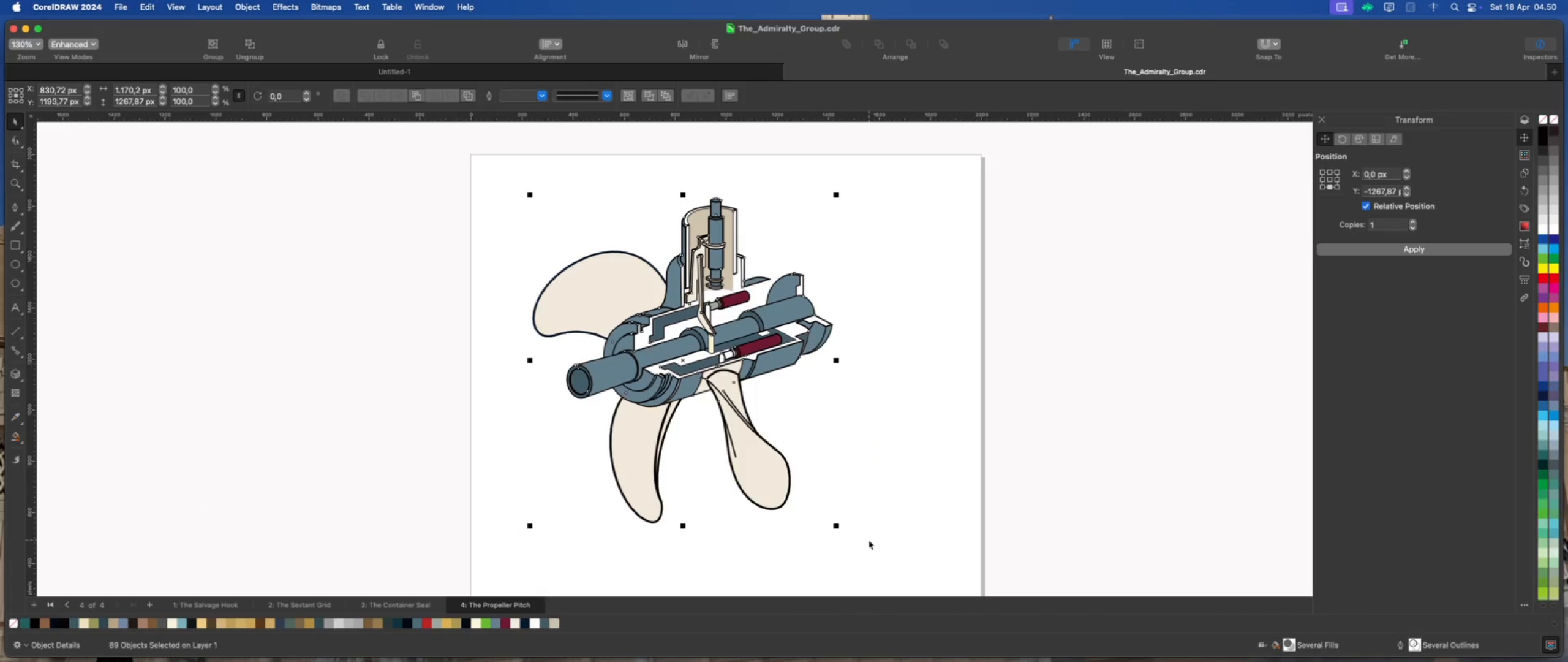 
key(Meta+G)
 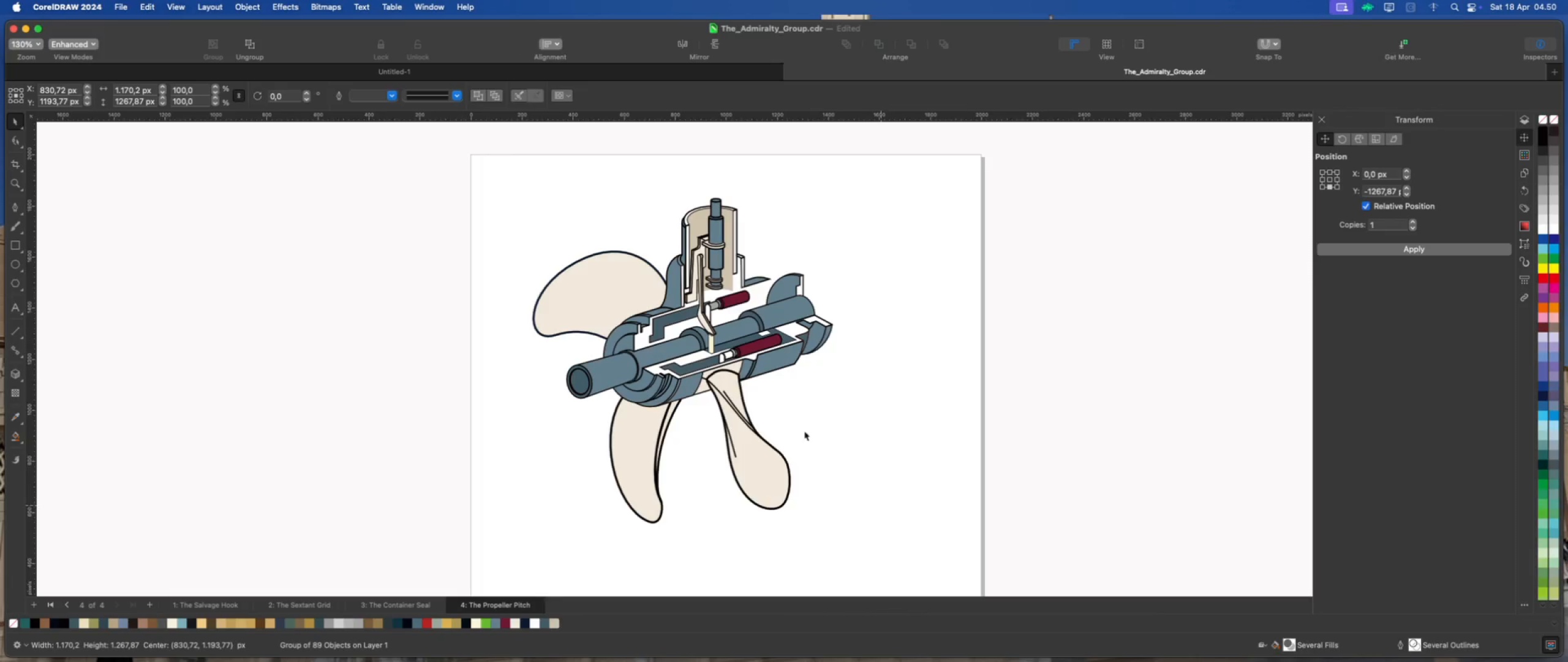 
scroll: coordinate [712, 340], scroll_direction: up, amount: 10.0
 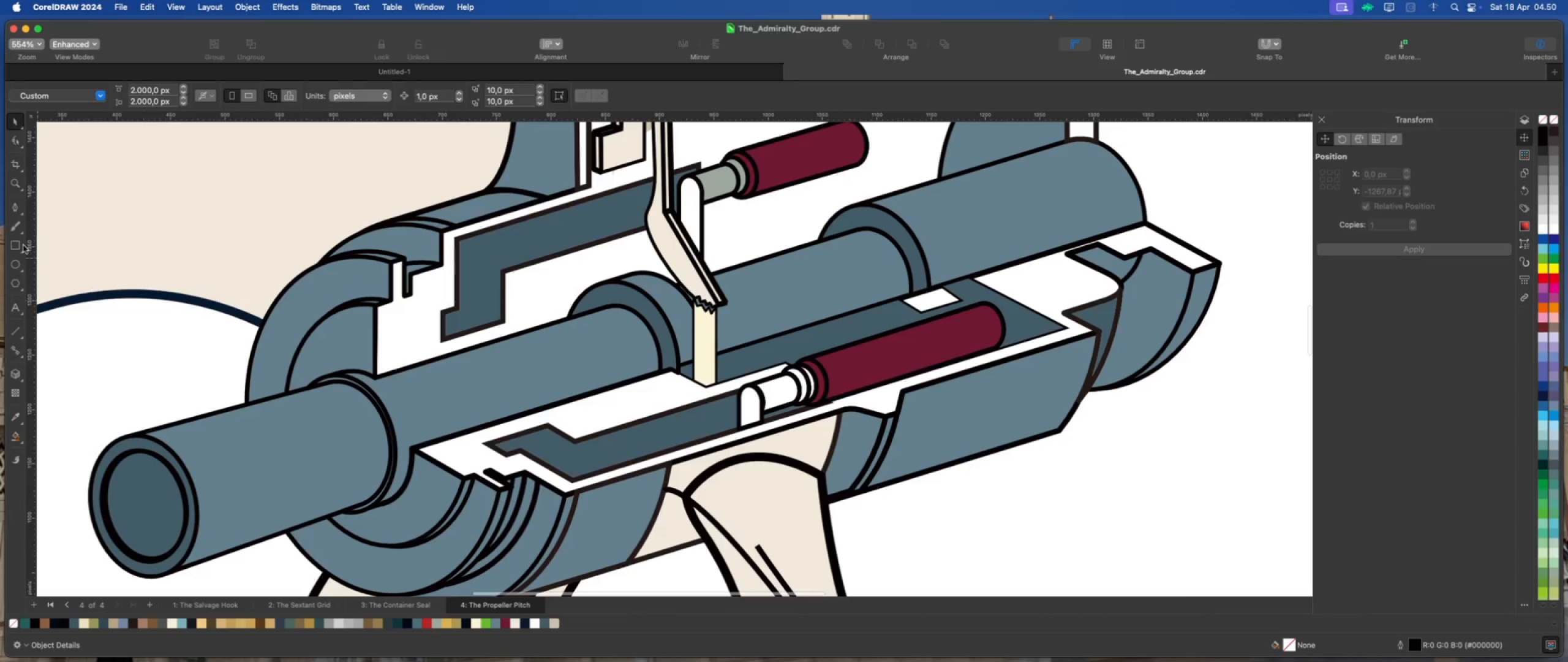 
left_click([13, 243])
 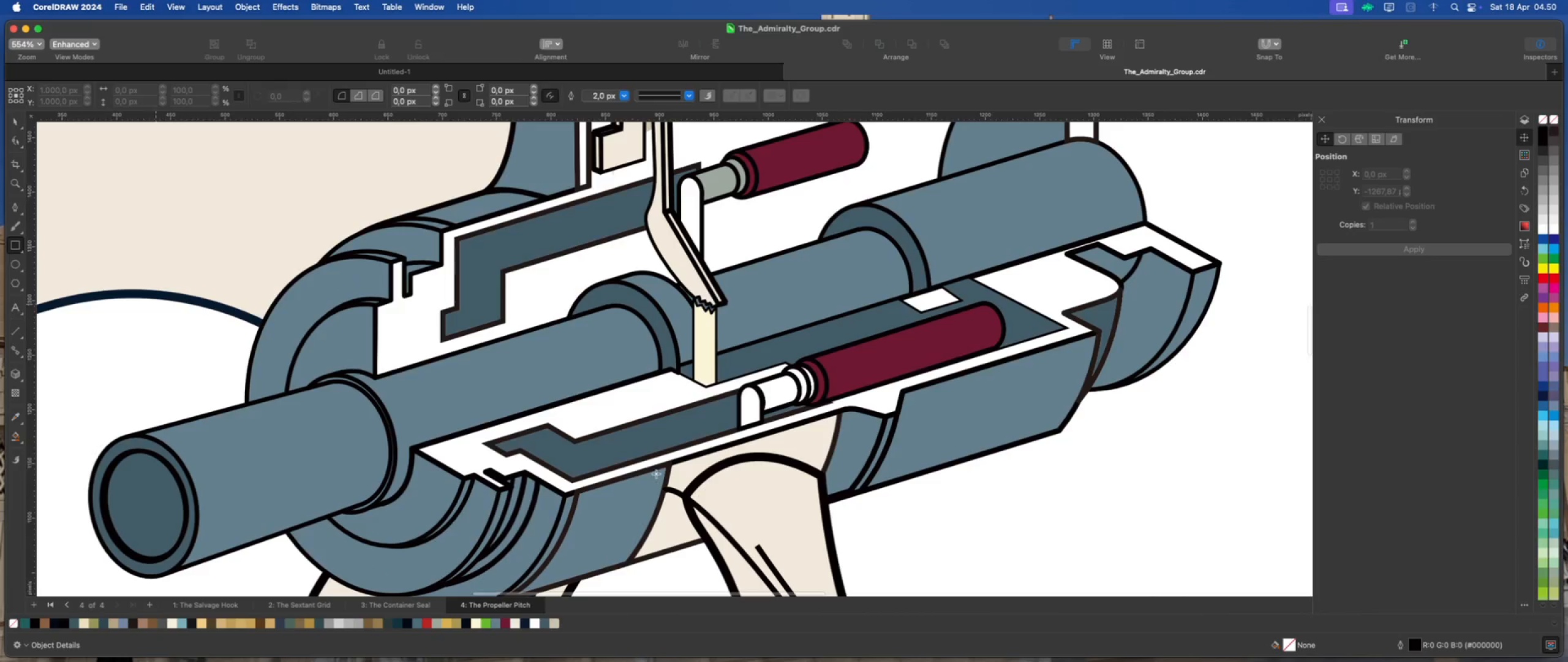 
scroll: coordinate [656, 474], scroll_direction: down, amount: 2.0
 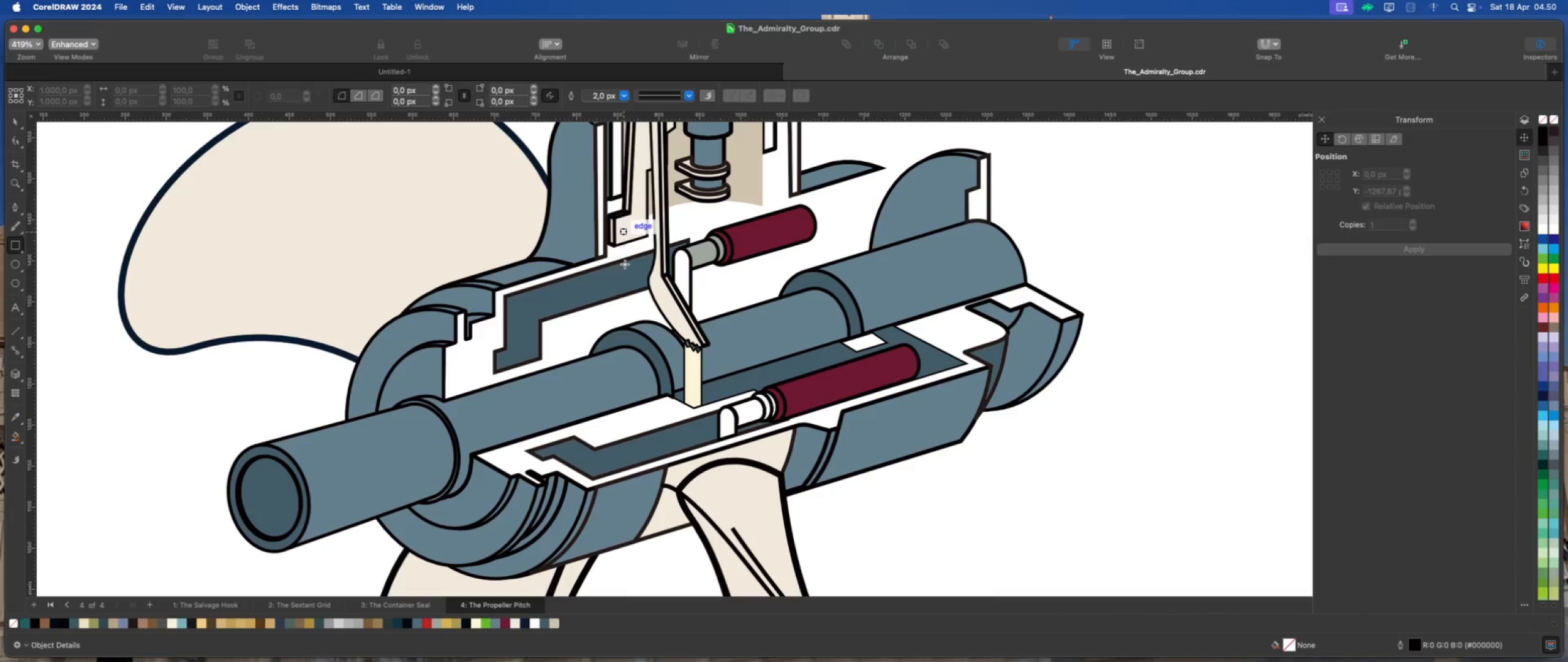 
left_click_drag(start_coordinate=[627, 269], to_coordinate=[757, 452])
 